 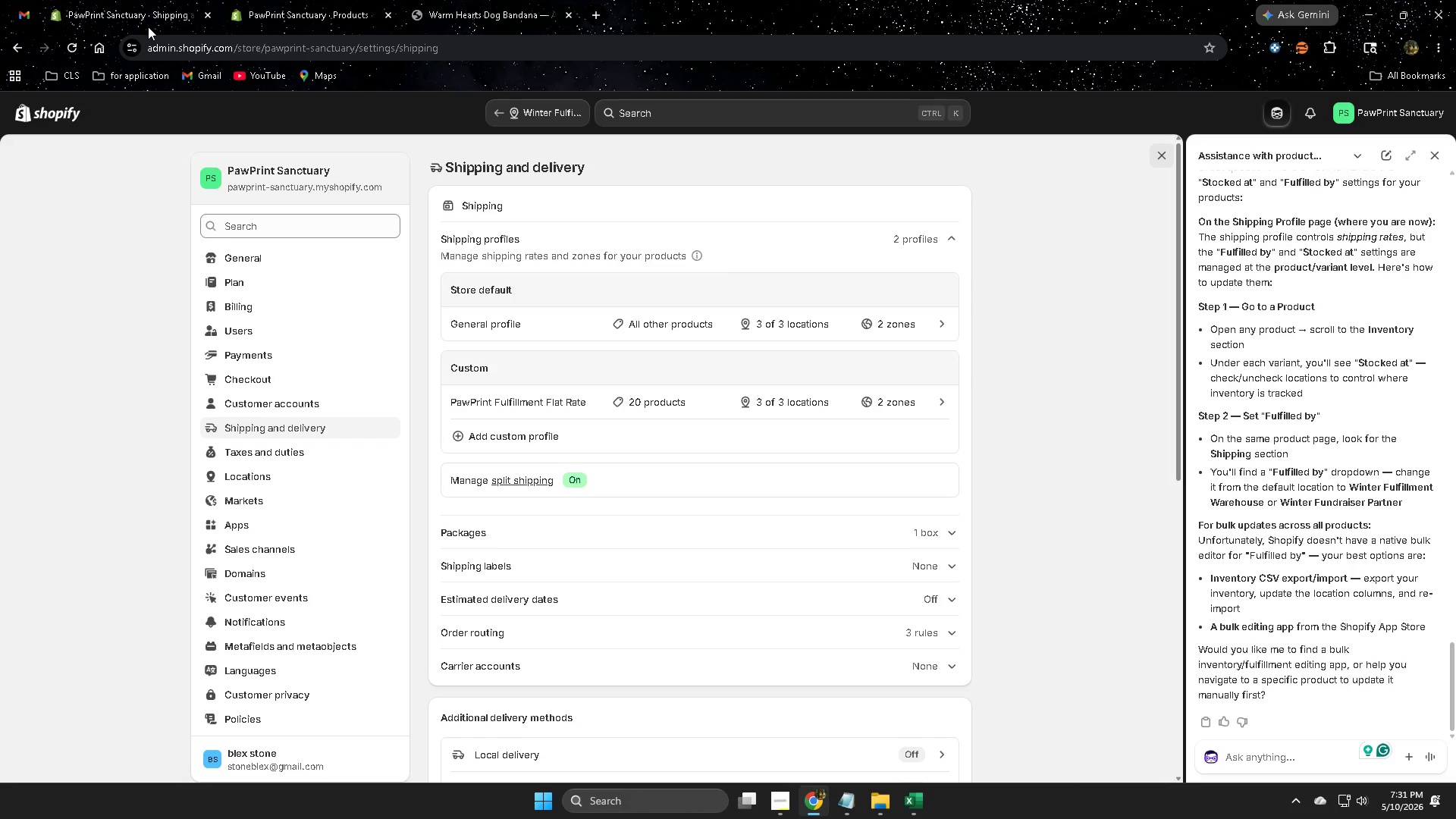 
scroll: coordinate [335, 228], scroll_direction: down, amount: 2.0
 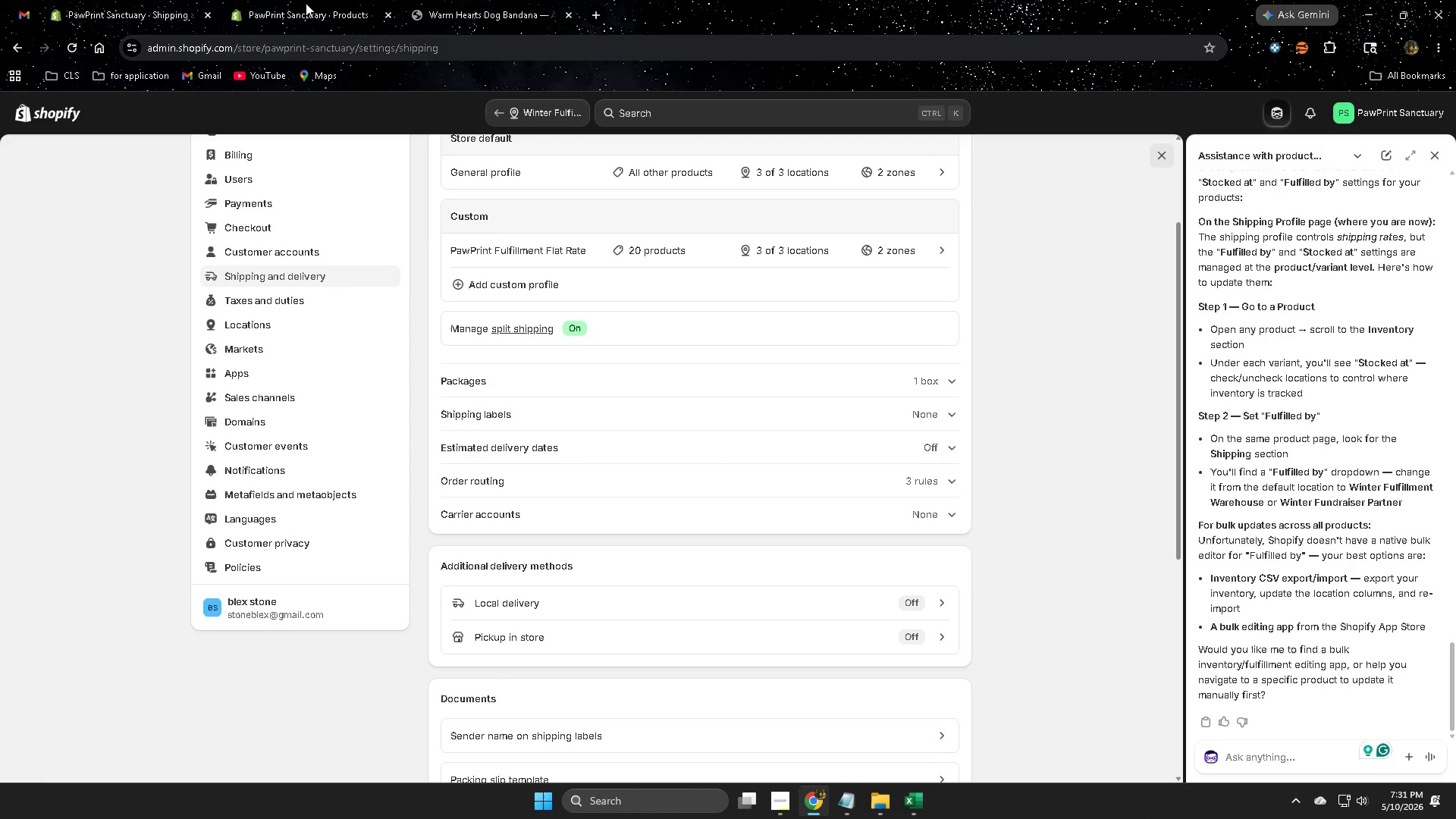 
left_click([306, 2])
 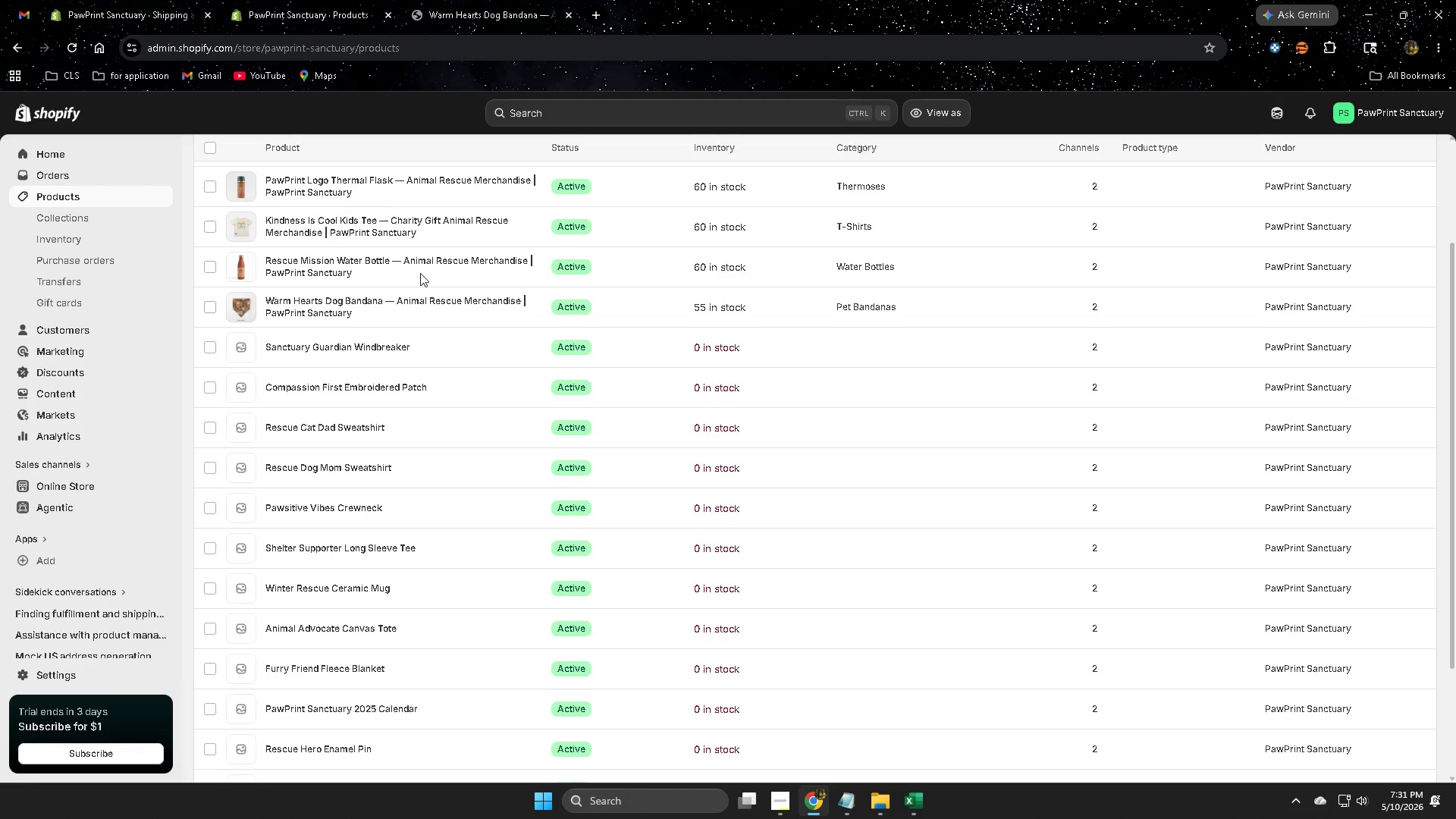 
scroll: coordinate [446, 290], scroll_direction: down, amount: 3.0
 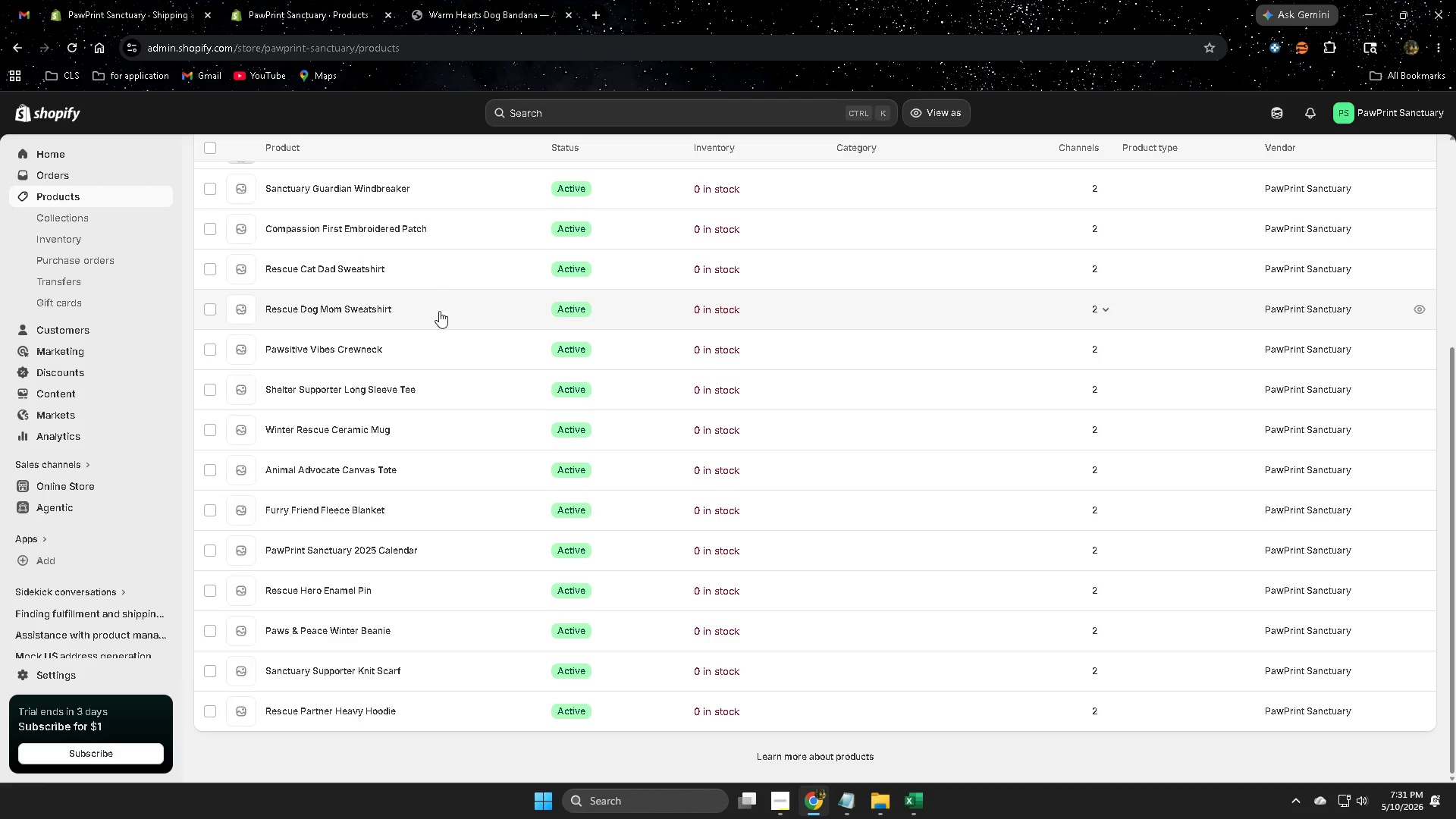 
scroll: coordinate [428, 323], scroll_direction: up, amount: 3.0
 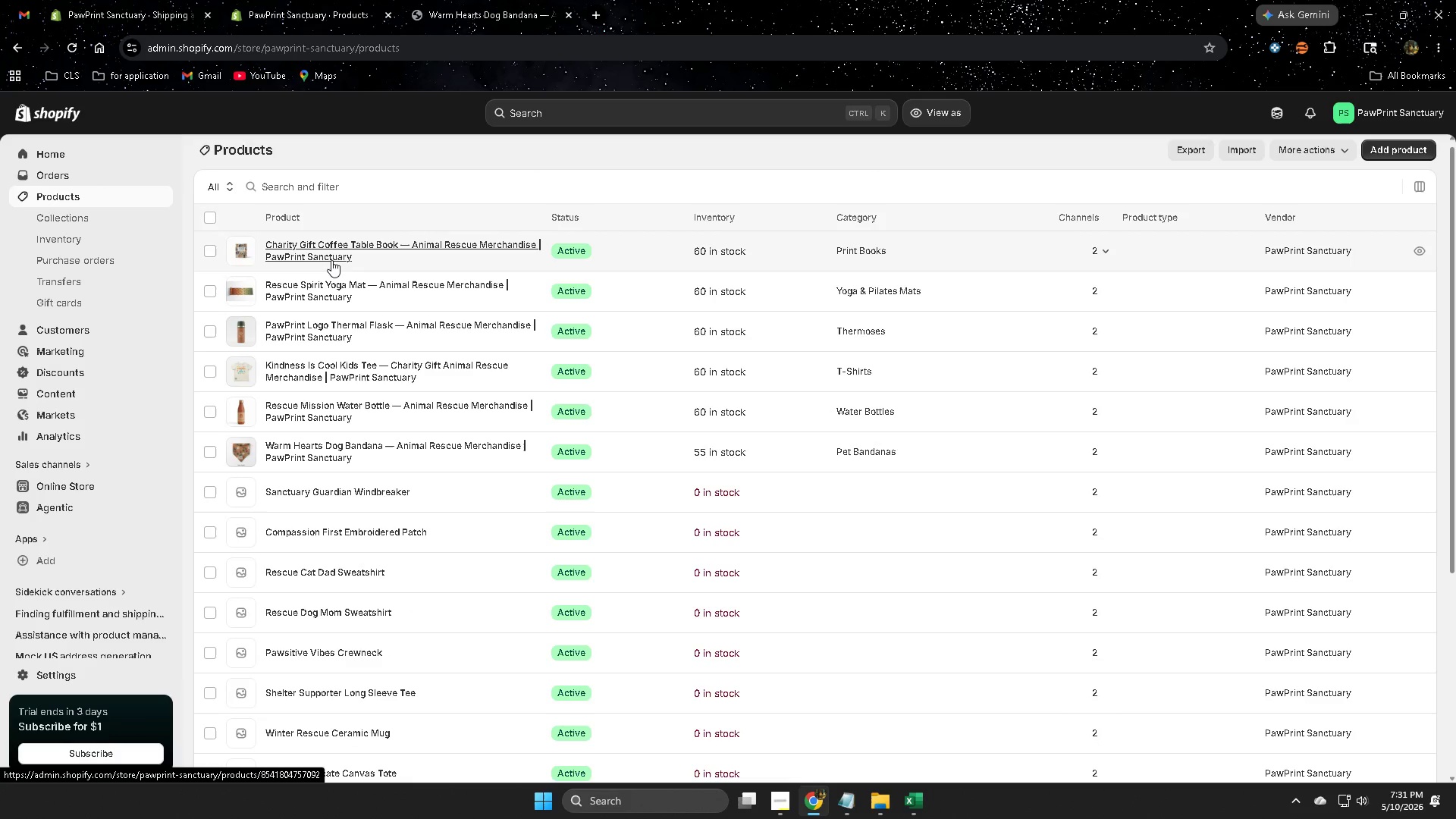 
left_click([331, 260])
 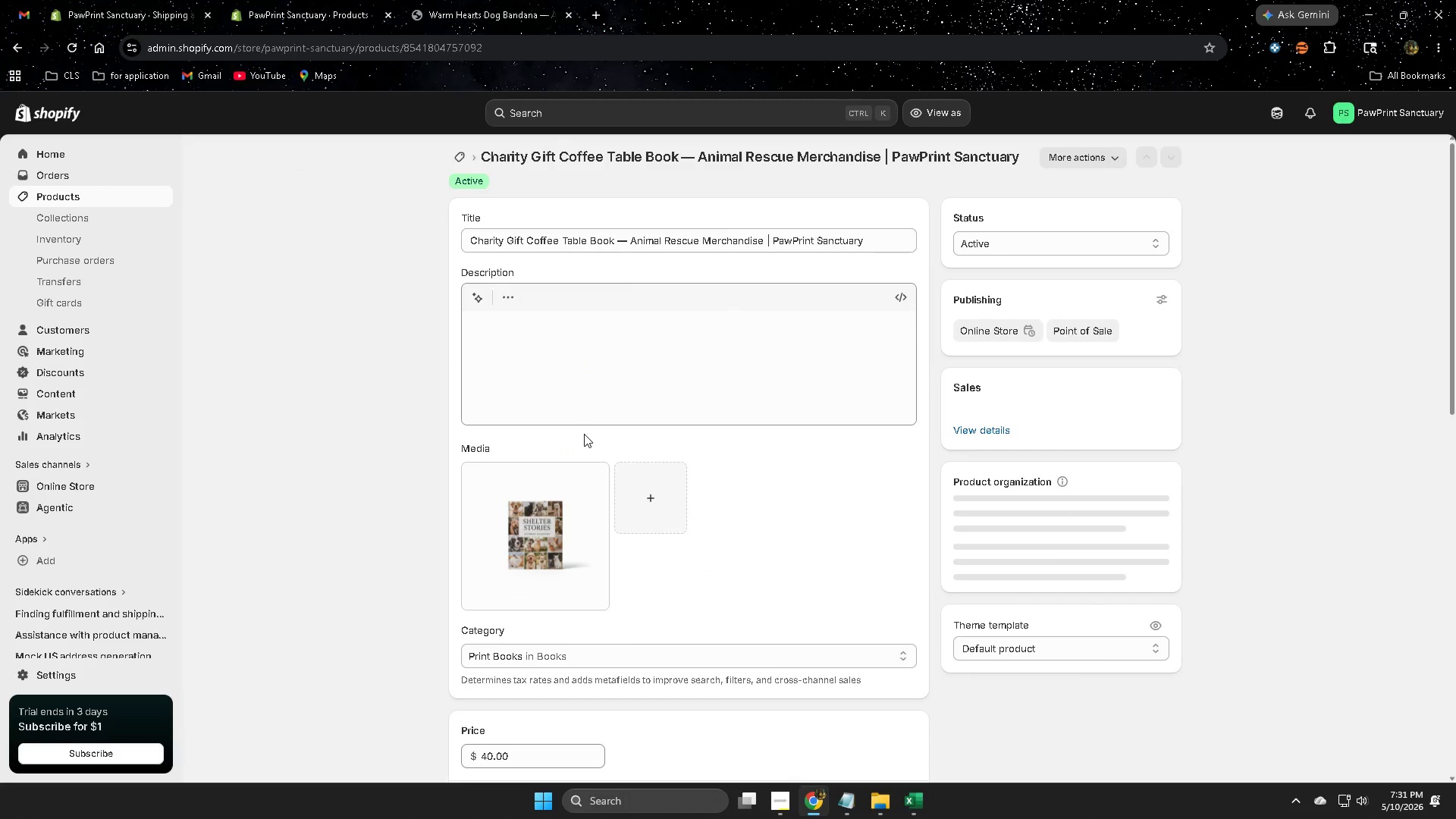 
scroll: coordinate [382, 401], scroll_direction: down, amount: 9.0
 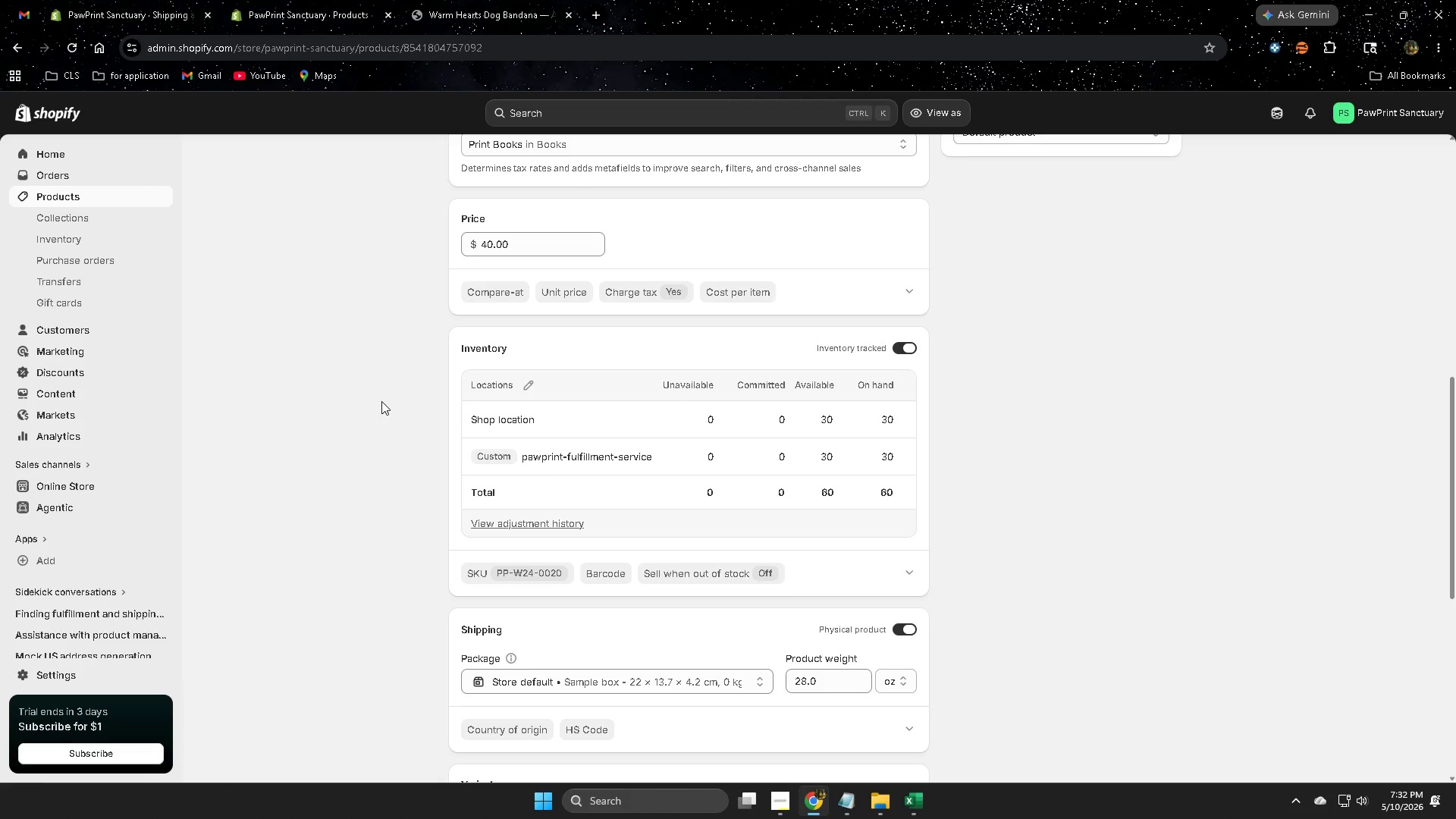 
wait(60.15)
 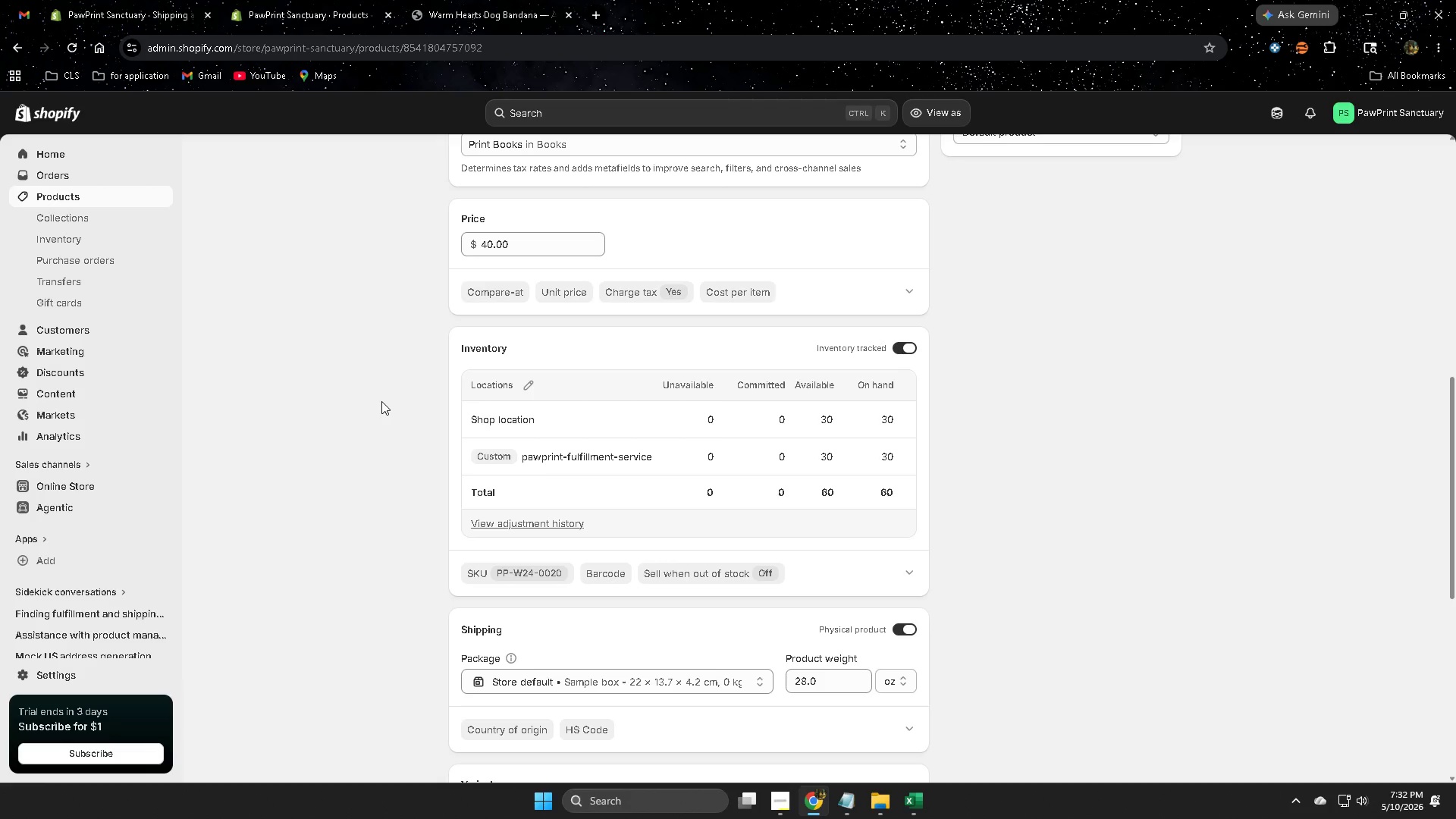 
scroll: coordinate [572, 457], scroll_direction: down, amount: 4.0
 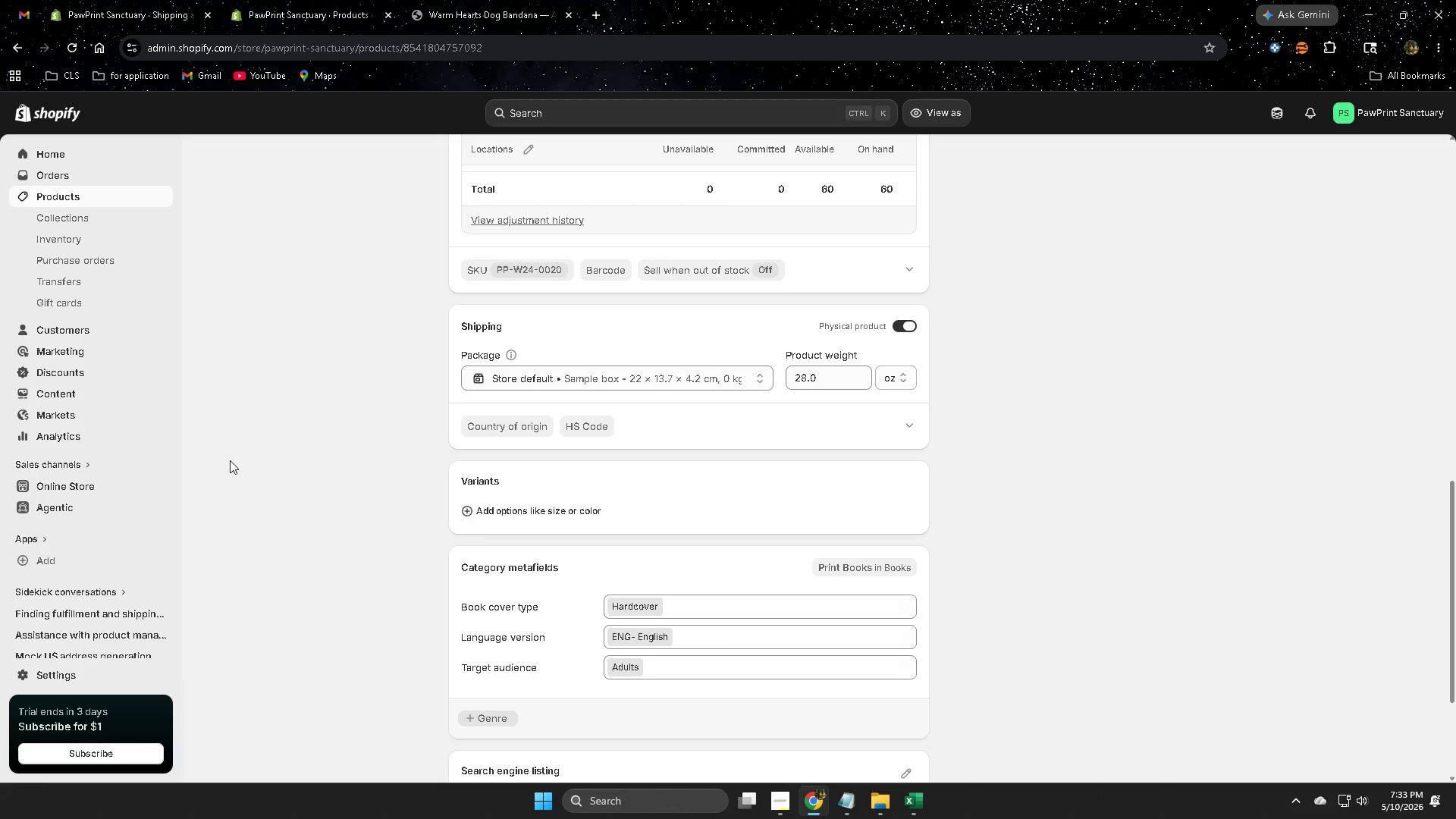 
wait(61.51)
 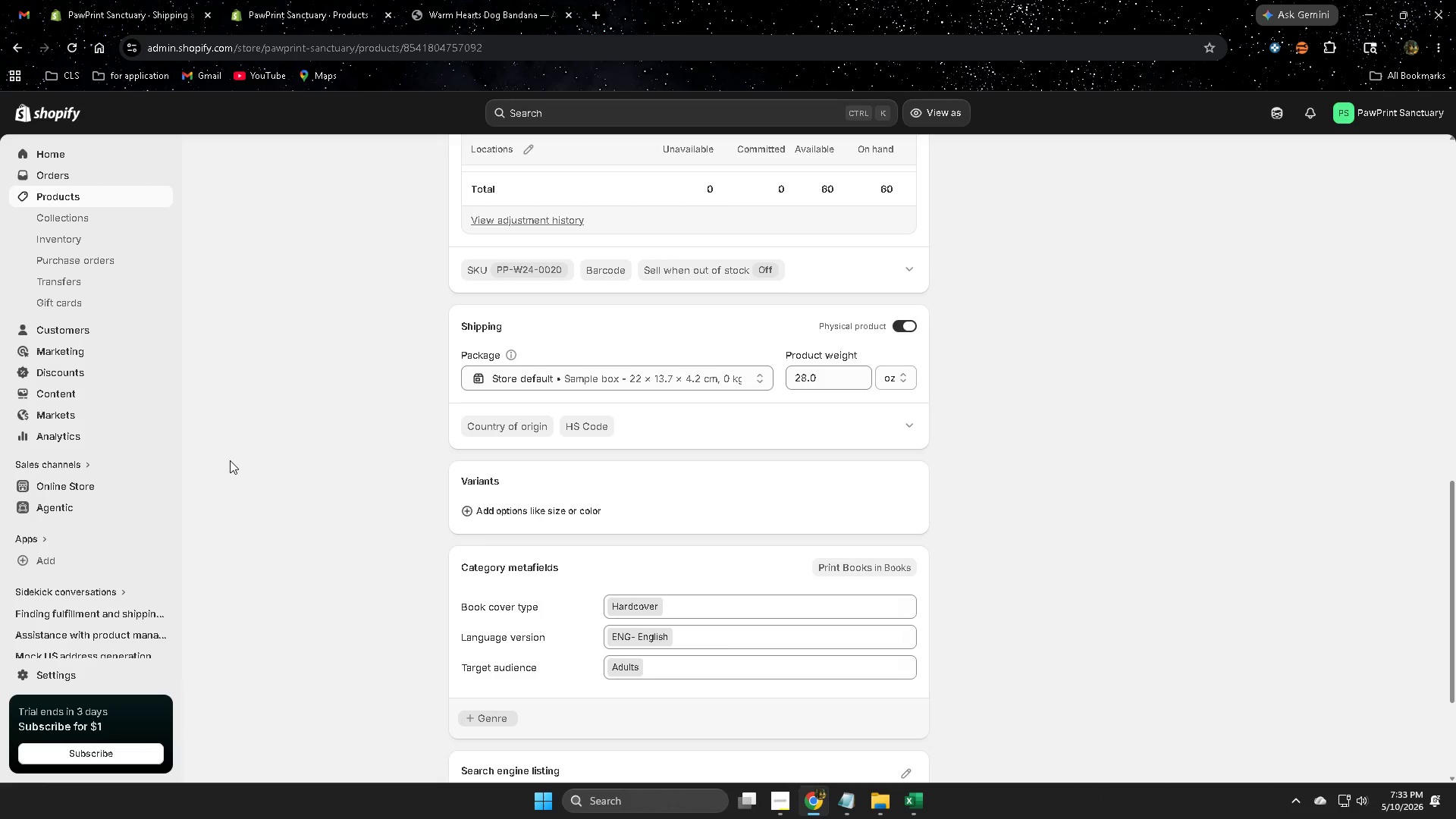 
scroll: coordinate [375, 536], scroll_direction: down, amount: 6.0
 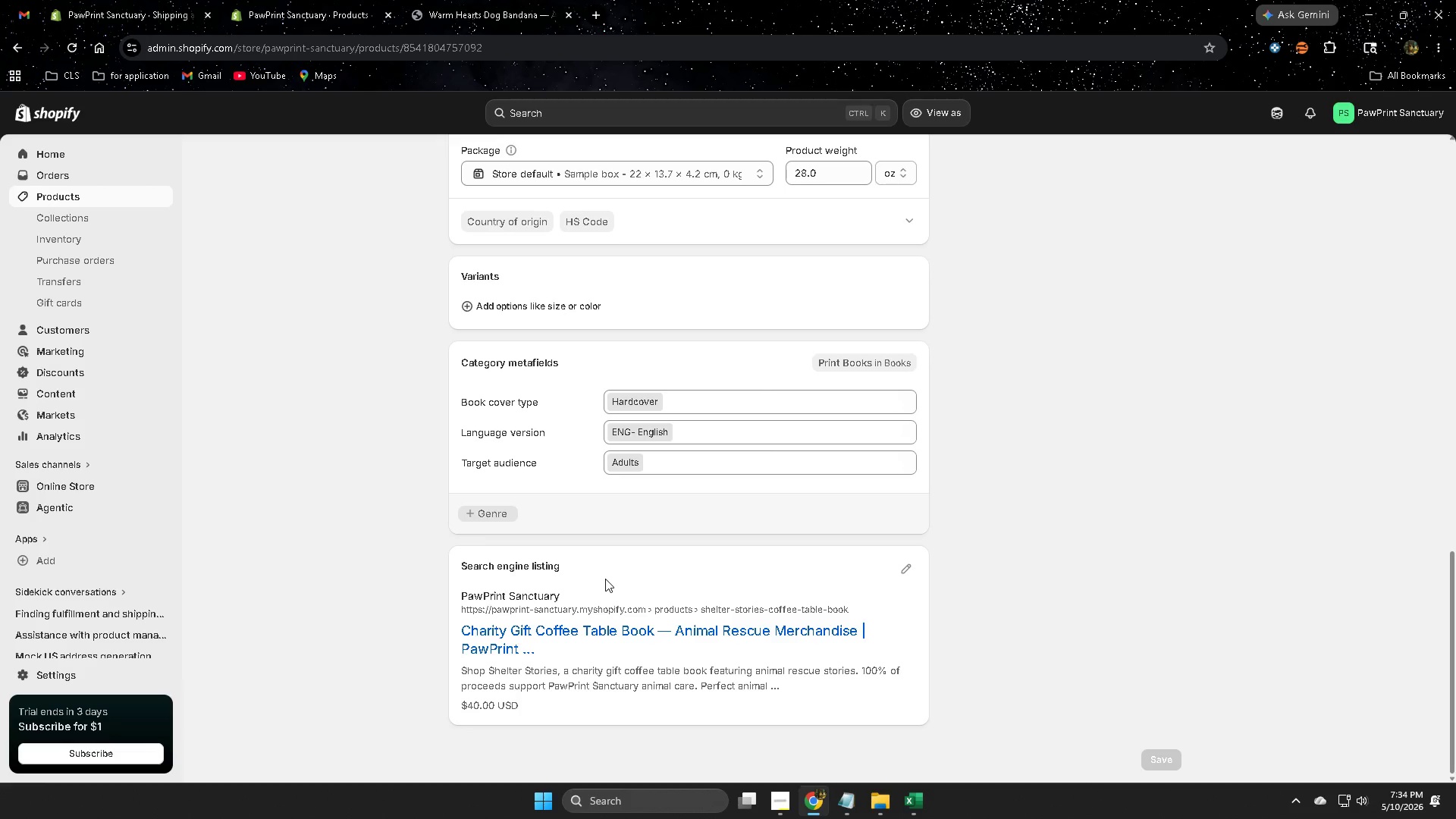 
wait(80.11)
 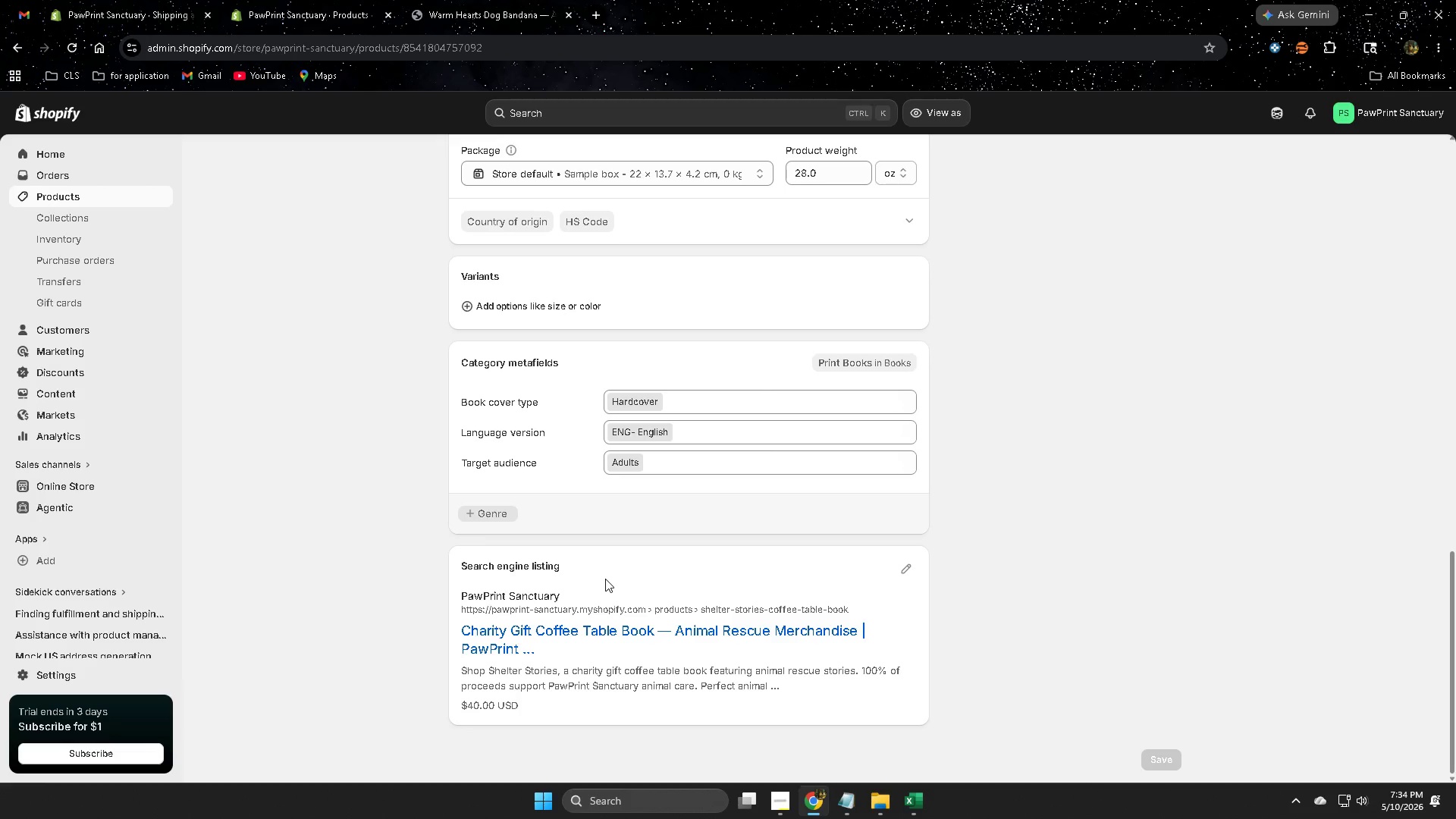 
scroll: coordinate [457, 392], scroll_direction: up, amount: 21.0
 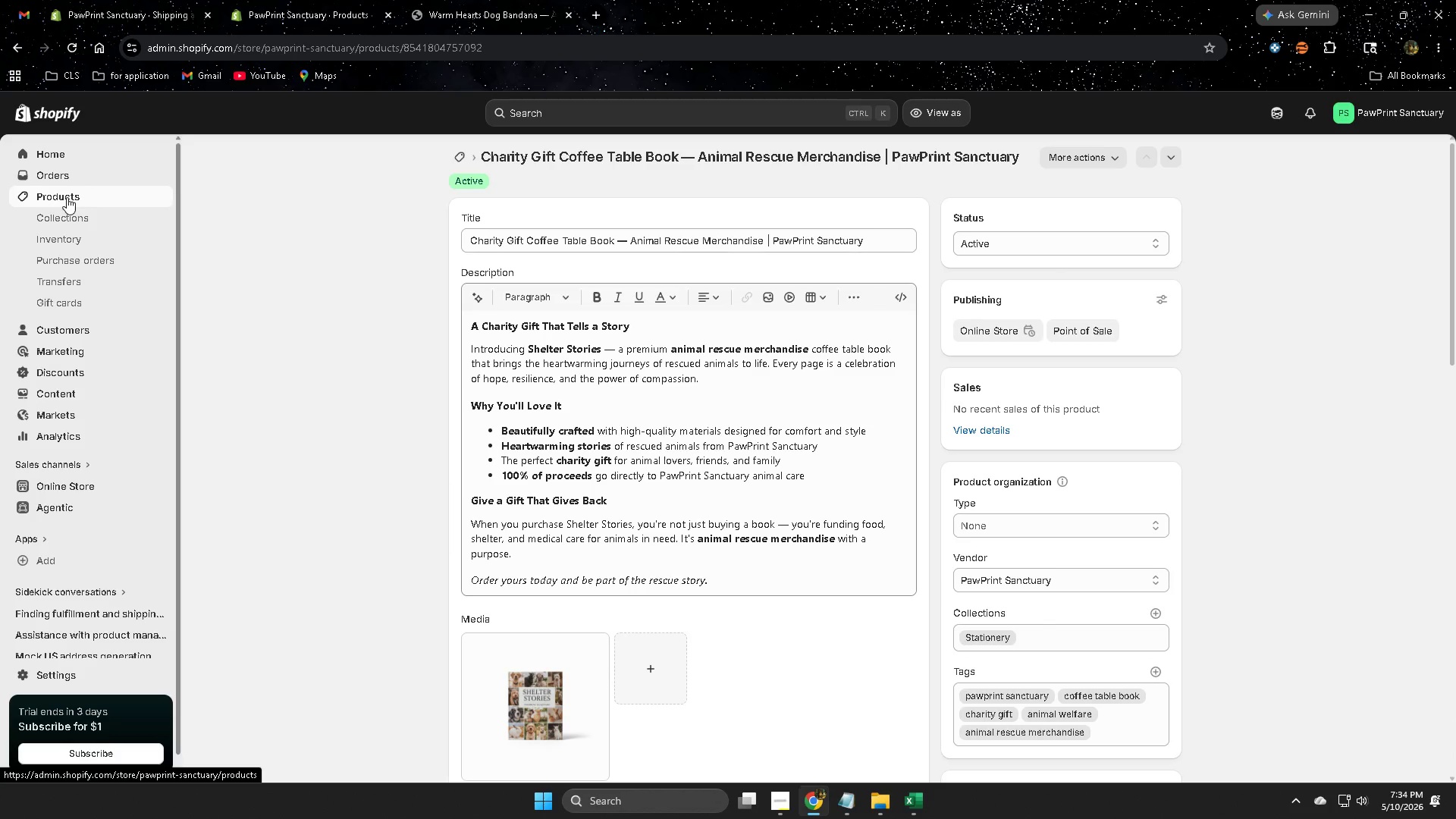 
left_click([65, 202])
 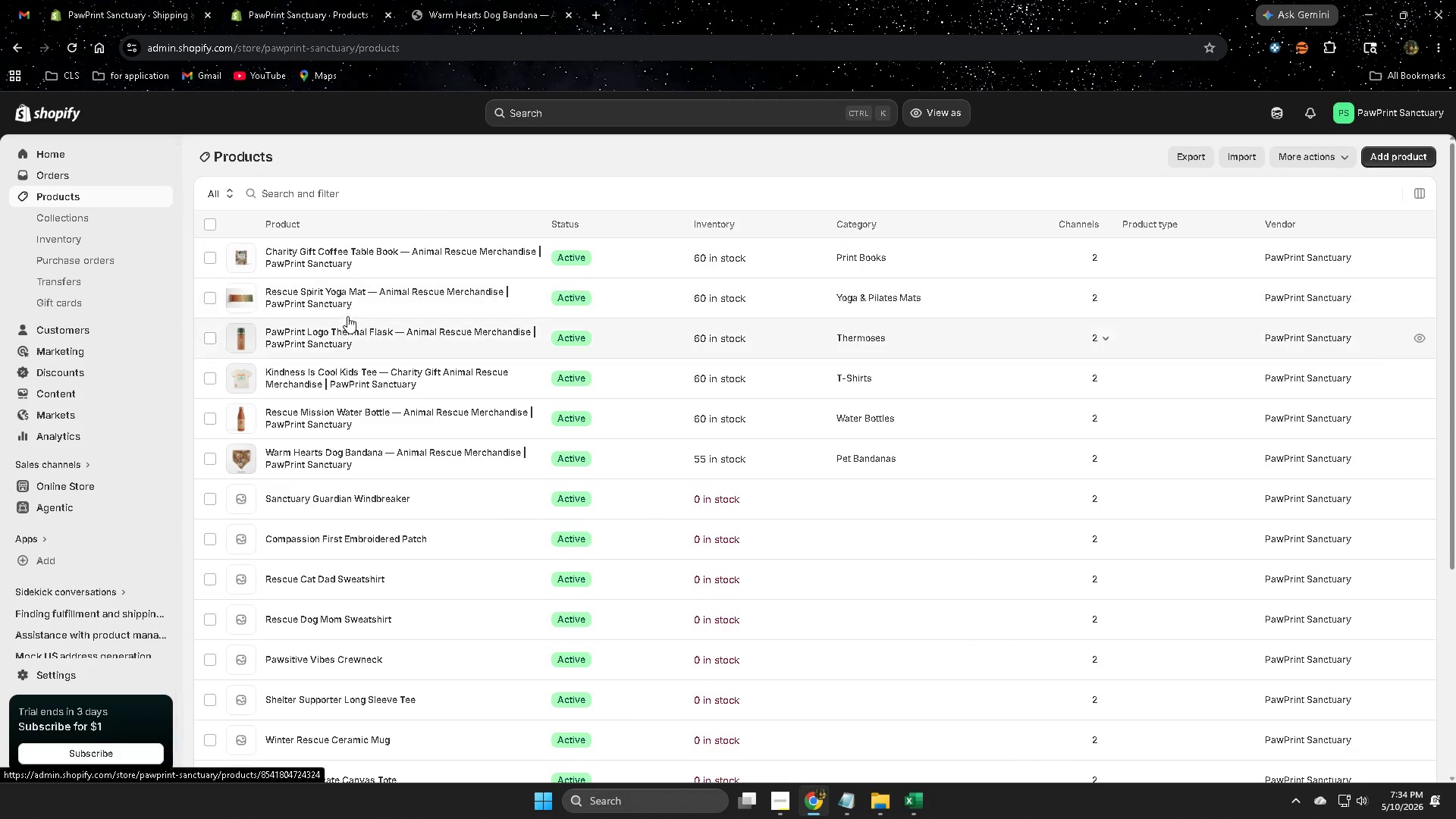 
left_click([350, 309])
 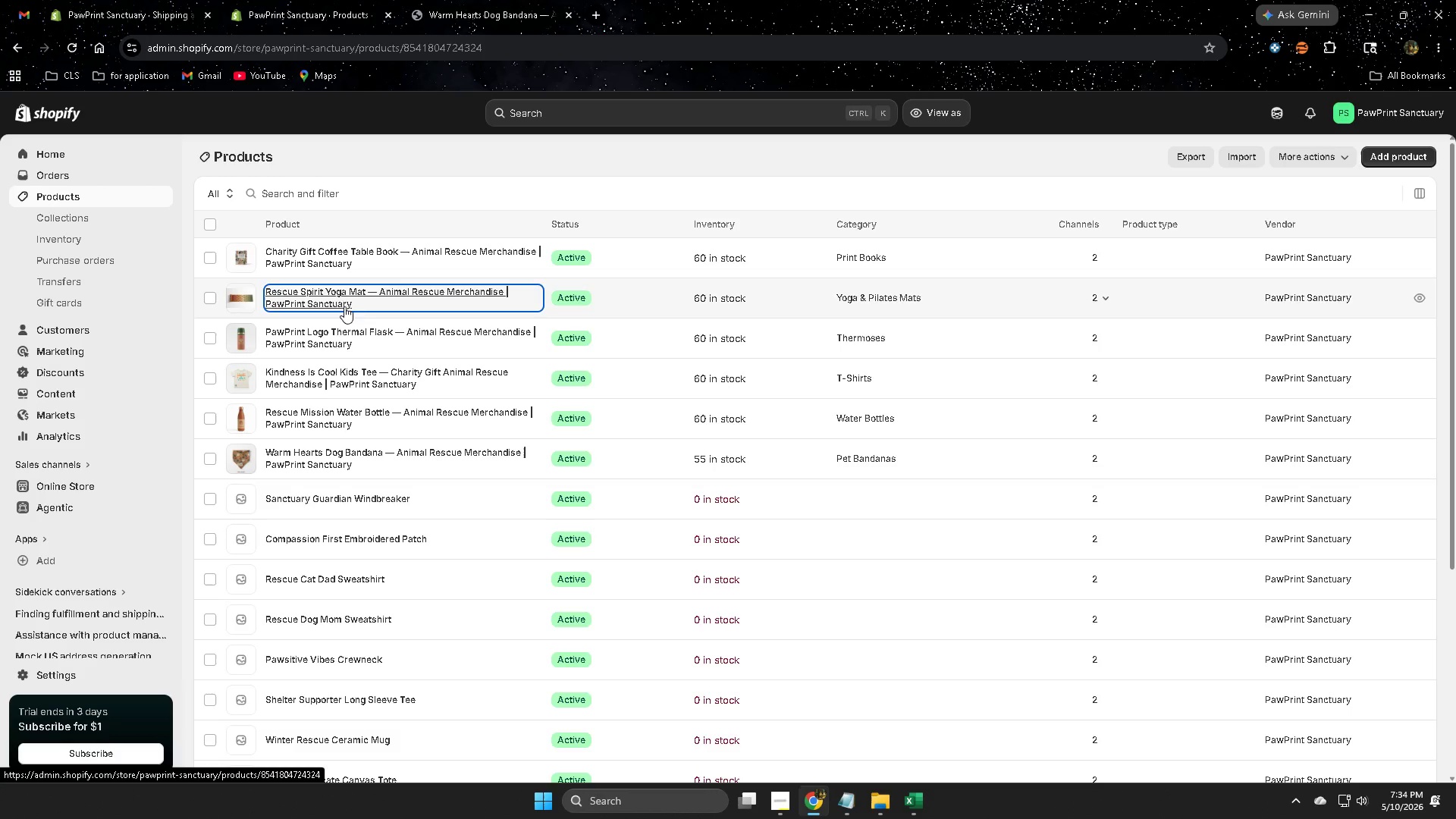 
mouse_move([362, 253])
 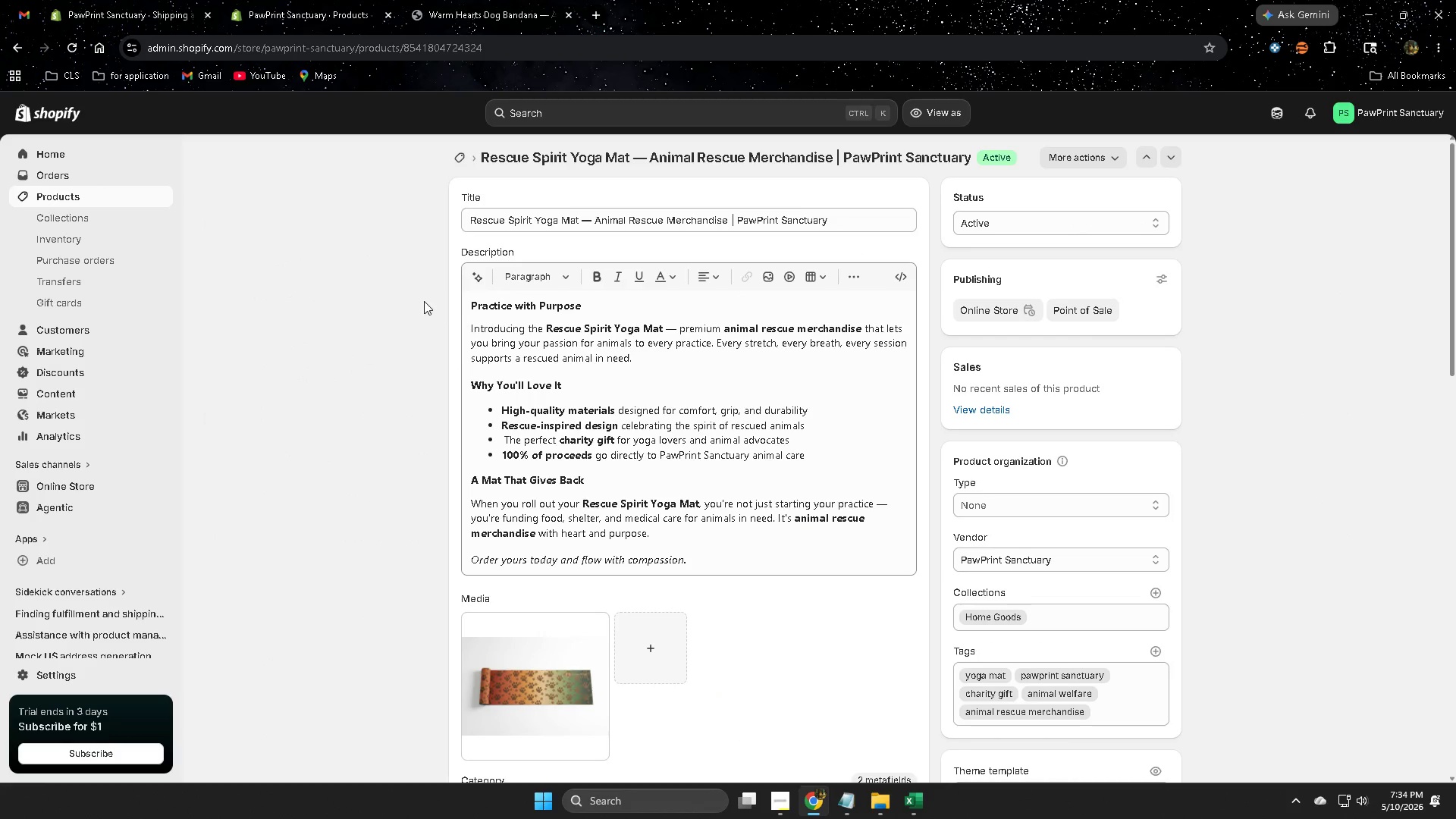 
scroll: coordinate [459, 370], scroll_direction: down, amount: 1.0
 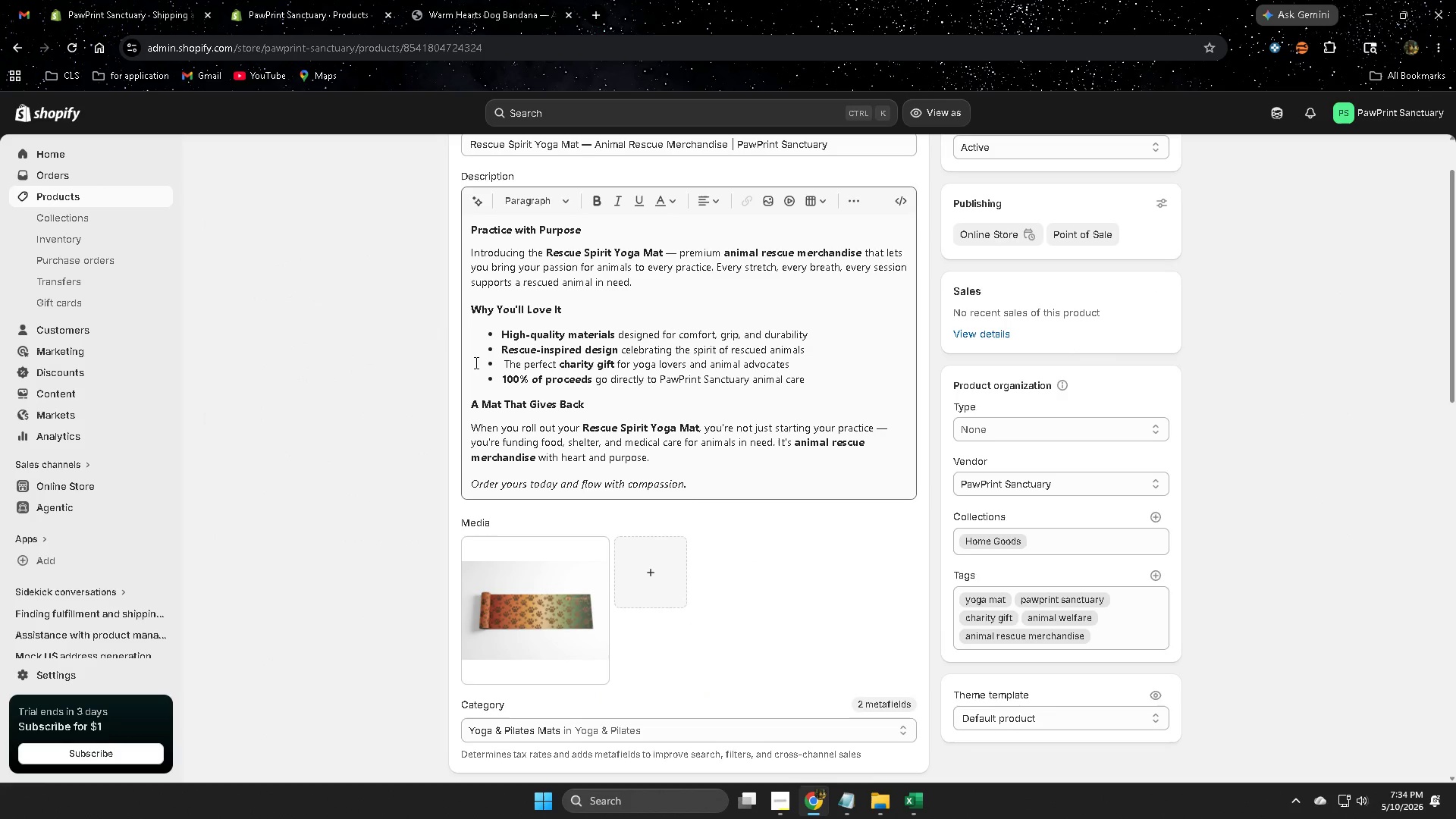 
wait(7.91)
 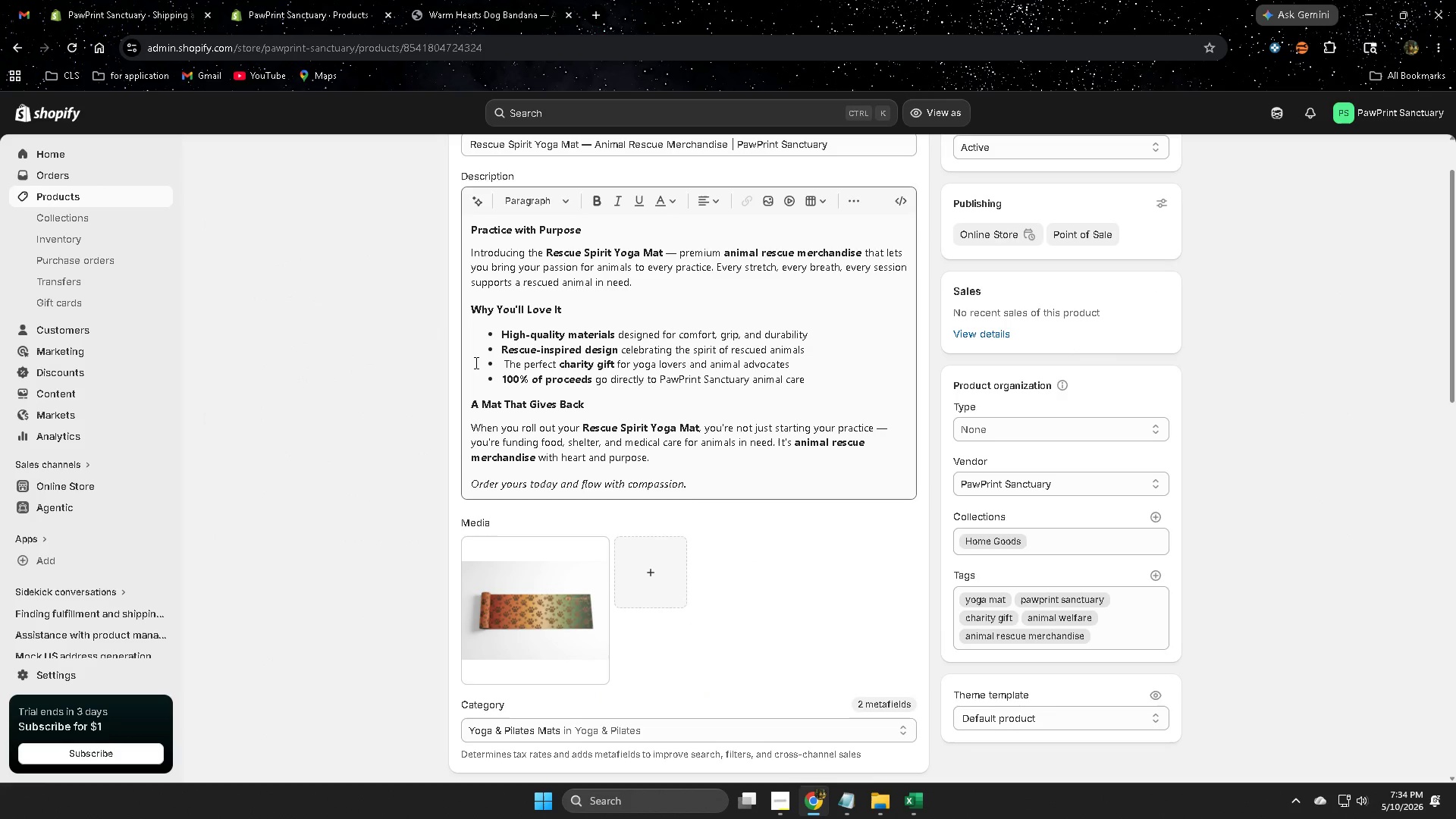 
scroll: coordinate [373, 569], scroll_direction: down, amount: 12.0
 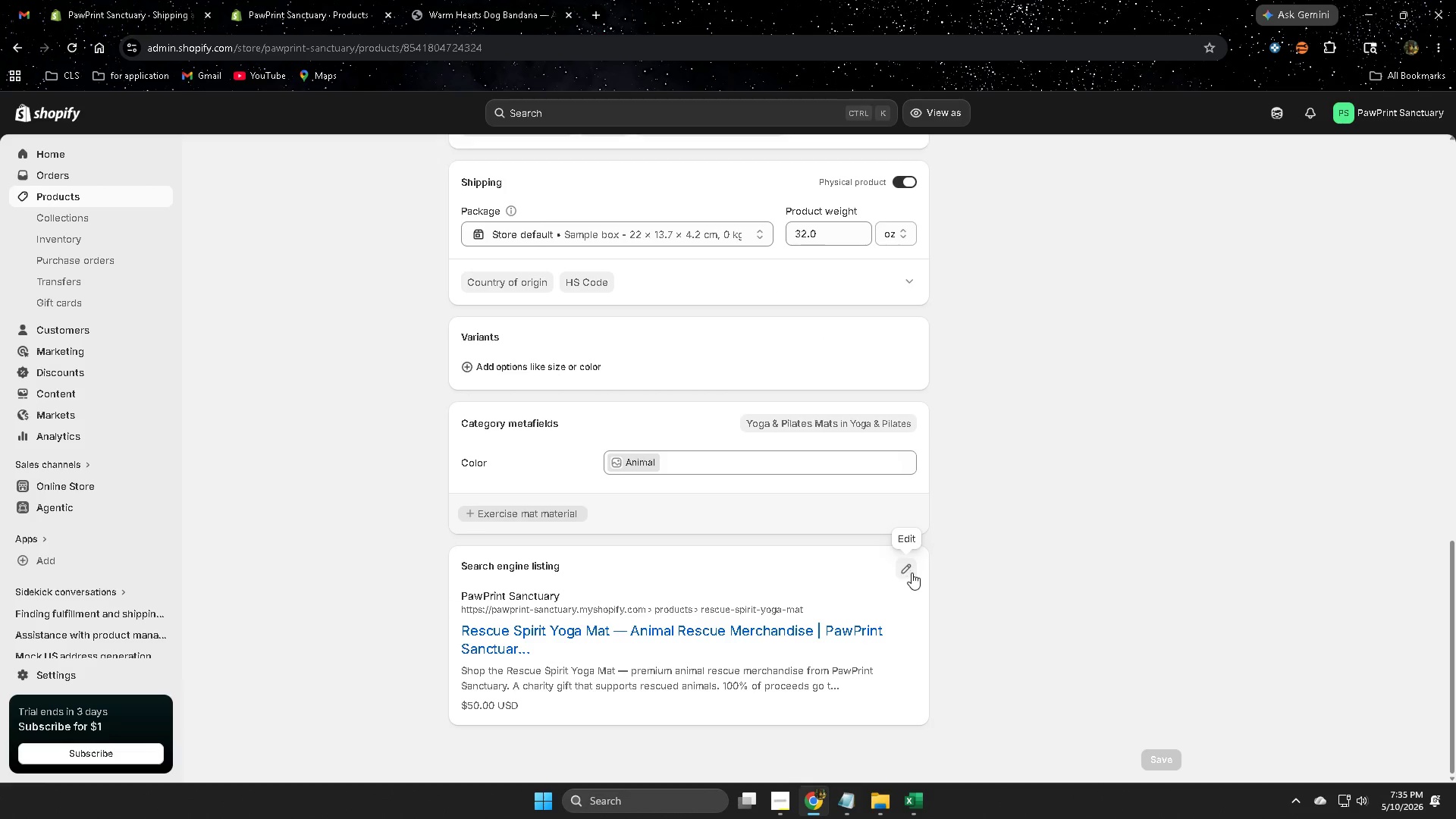 
left_click([914, 572])
 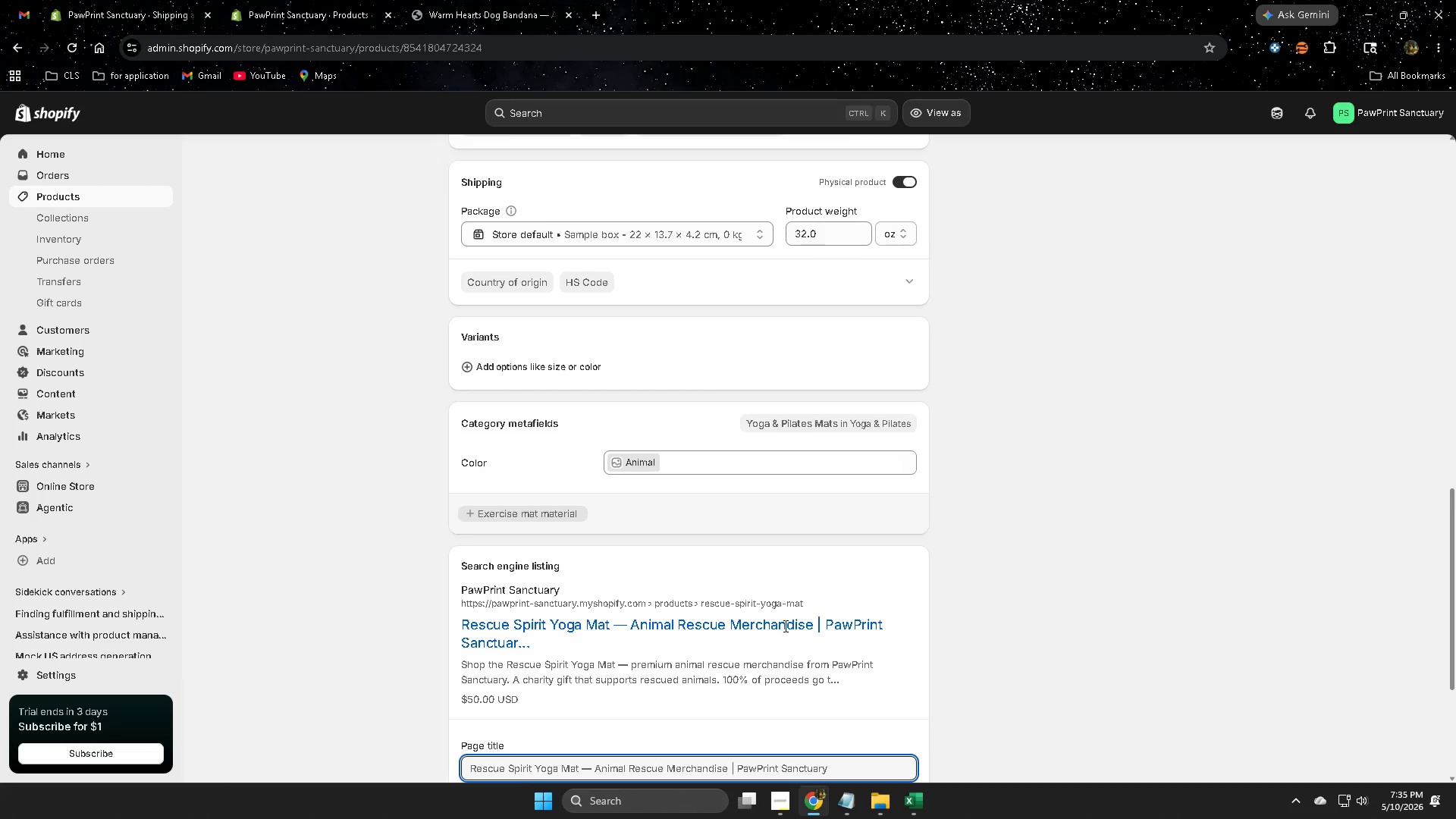 
scroll: coordinate [964, 628], scroll_direction: down, amount: 4.0
 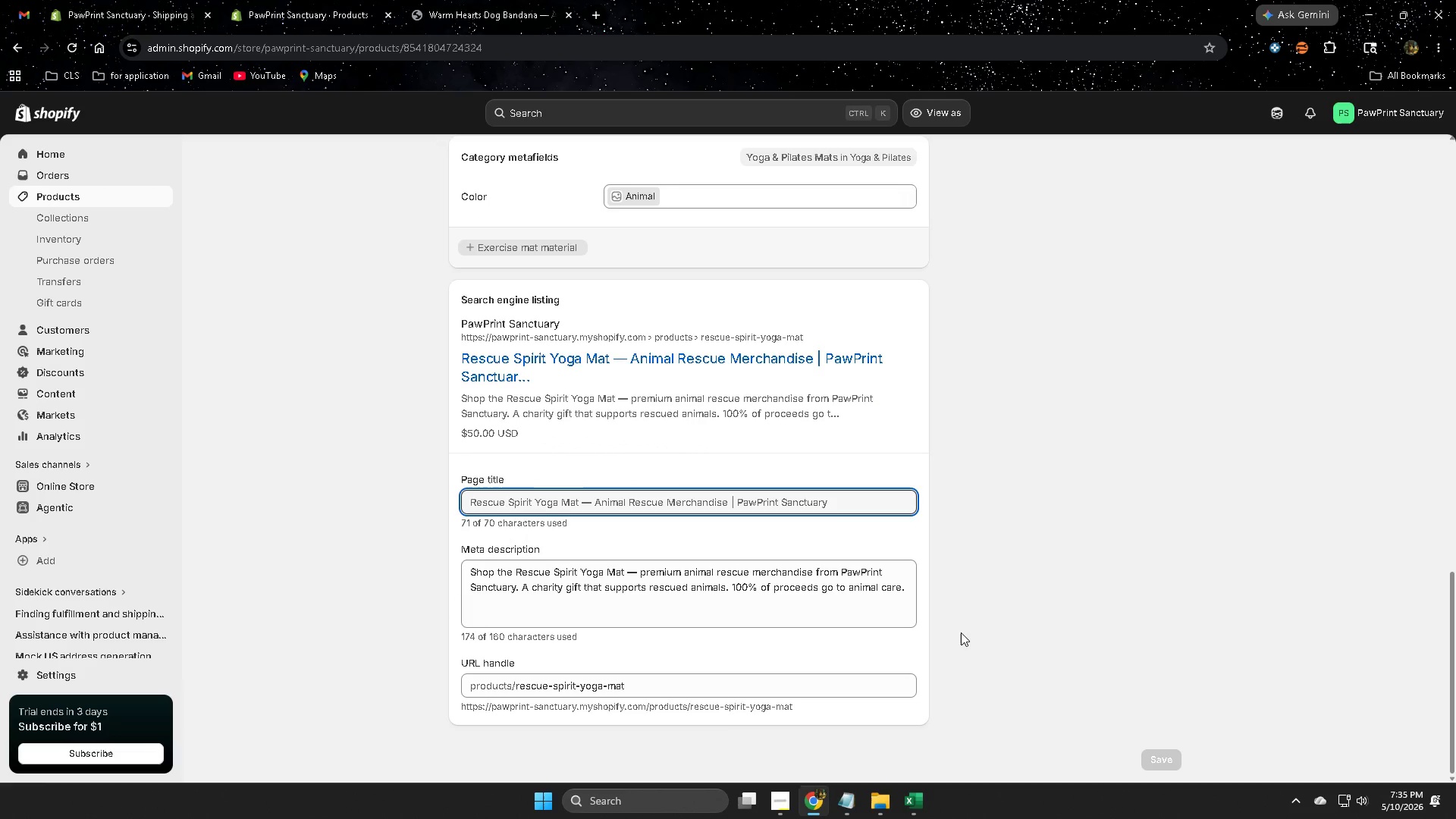 
wait(33.34)
 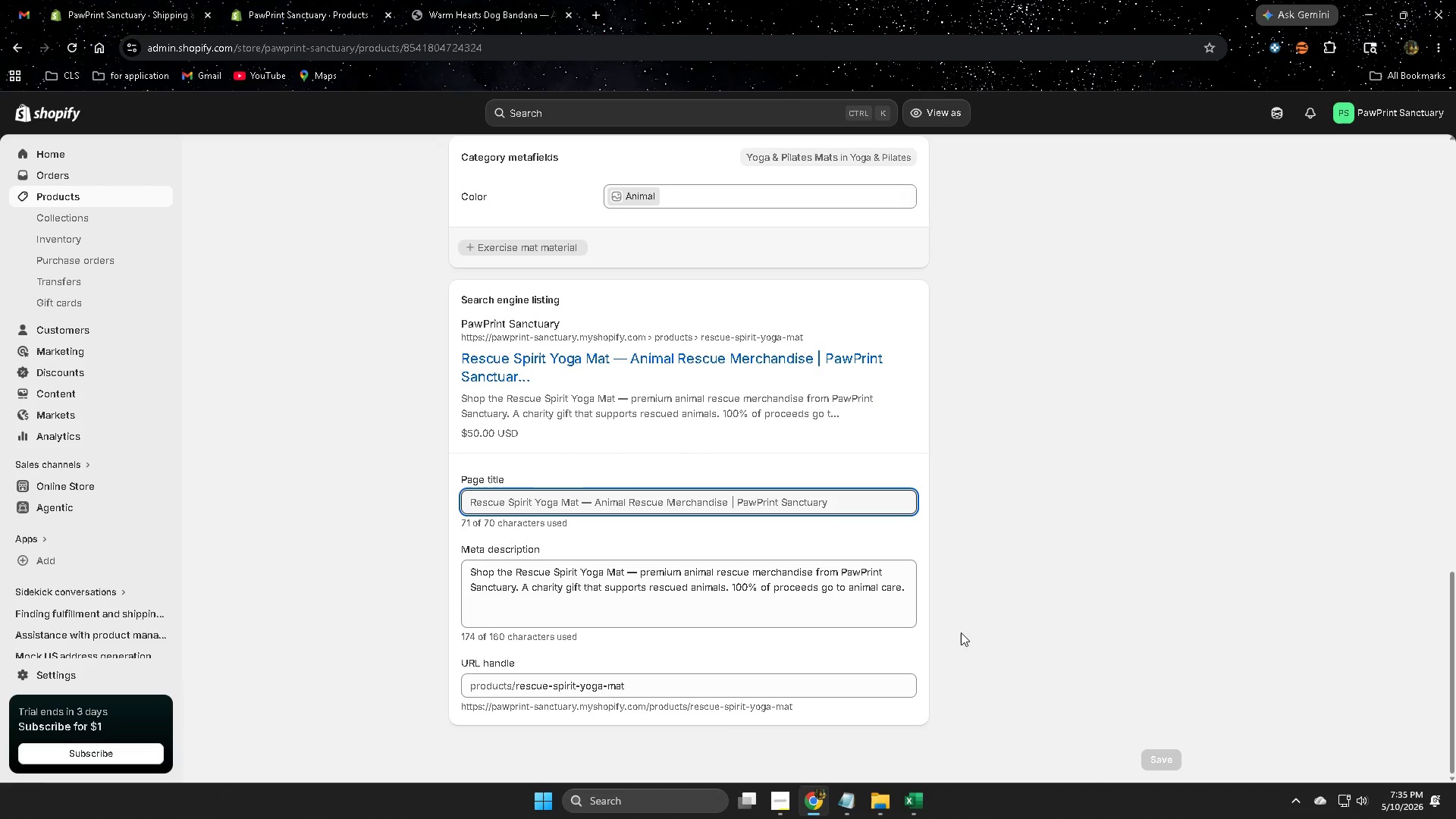 
scroll: coordinate [354, 502], scroll_direction: up, amount: 7.0
 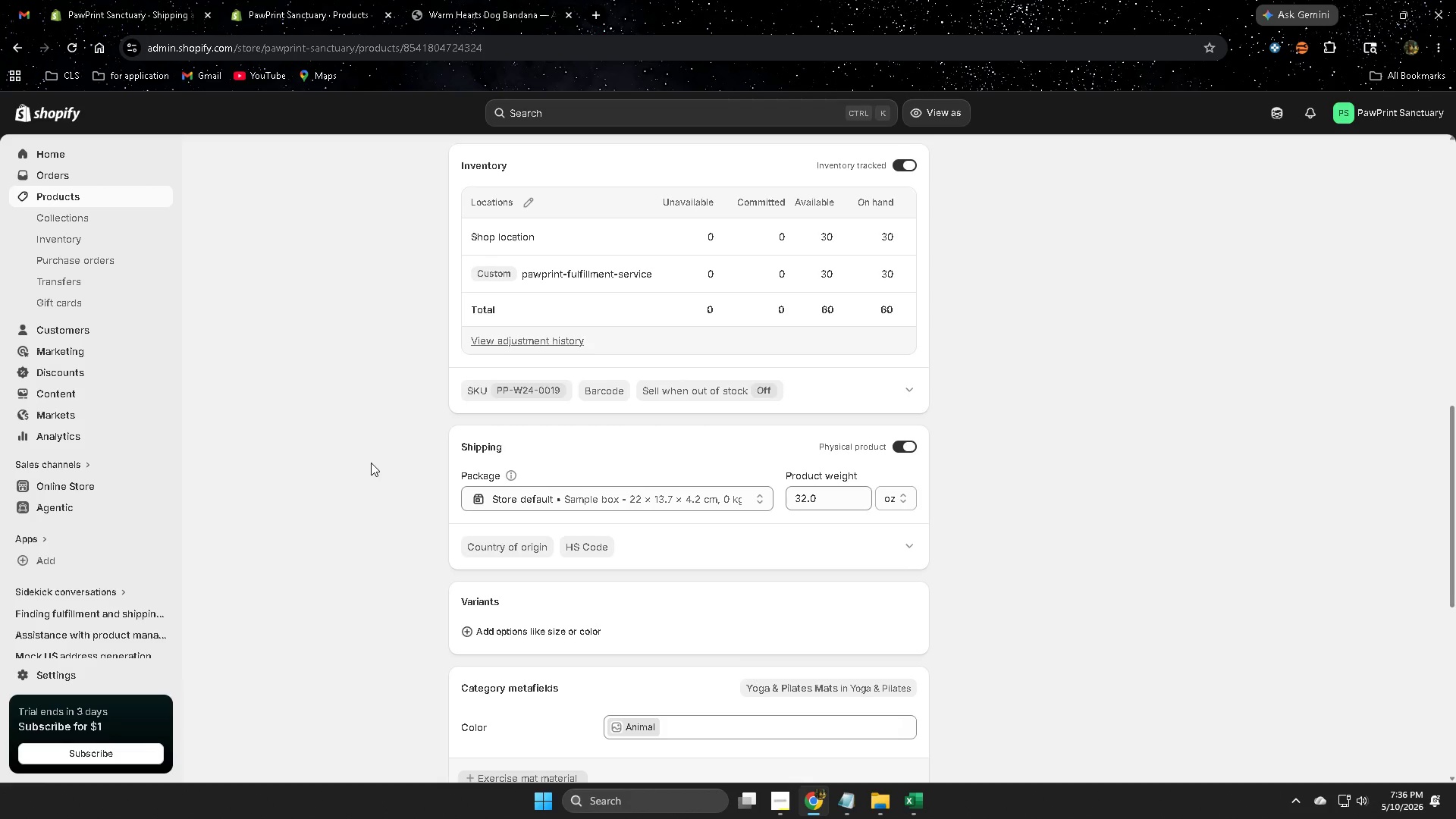 
wait(67.21)
 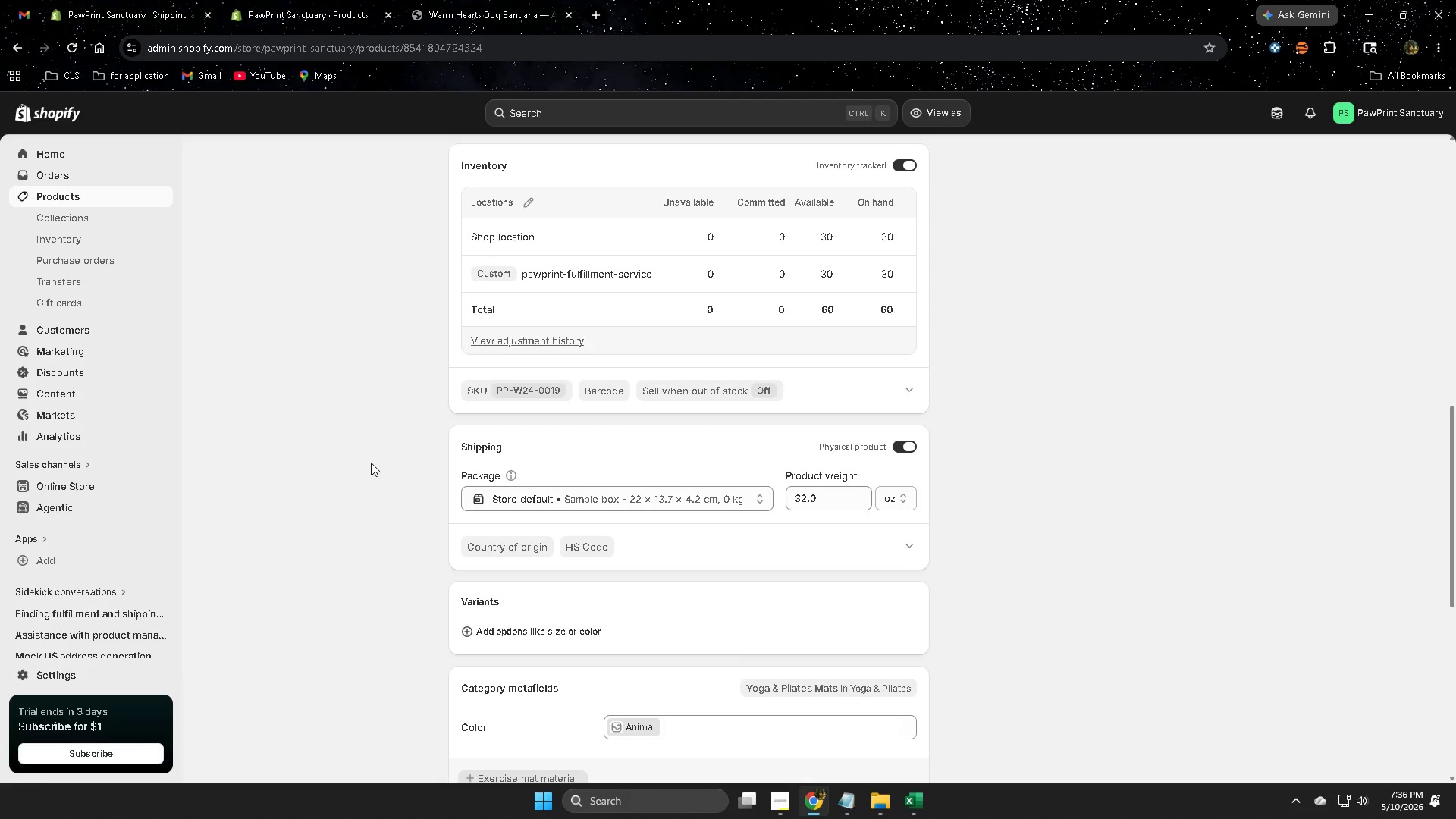 
left_click([60, 199])
 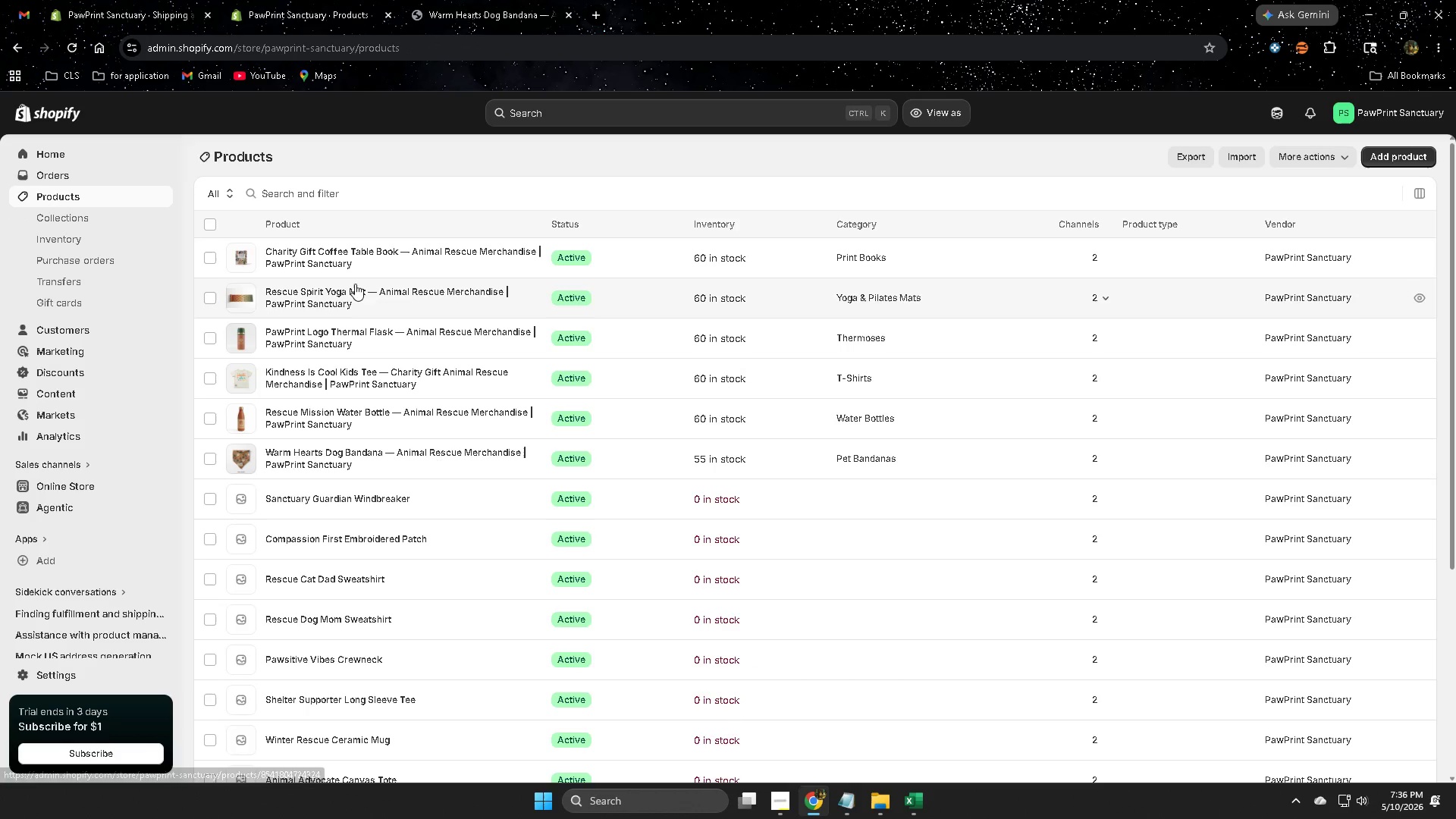 
left_click([343, 328])
 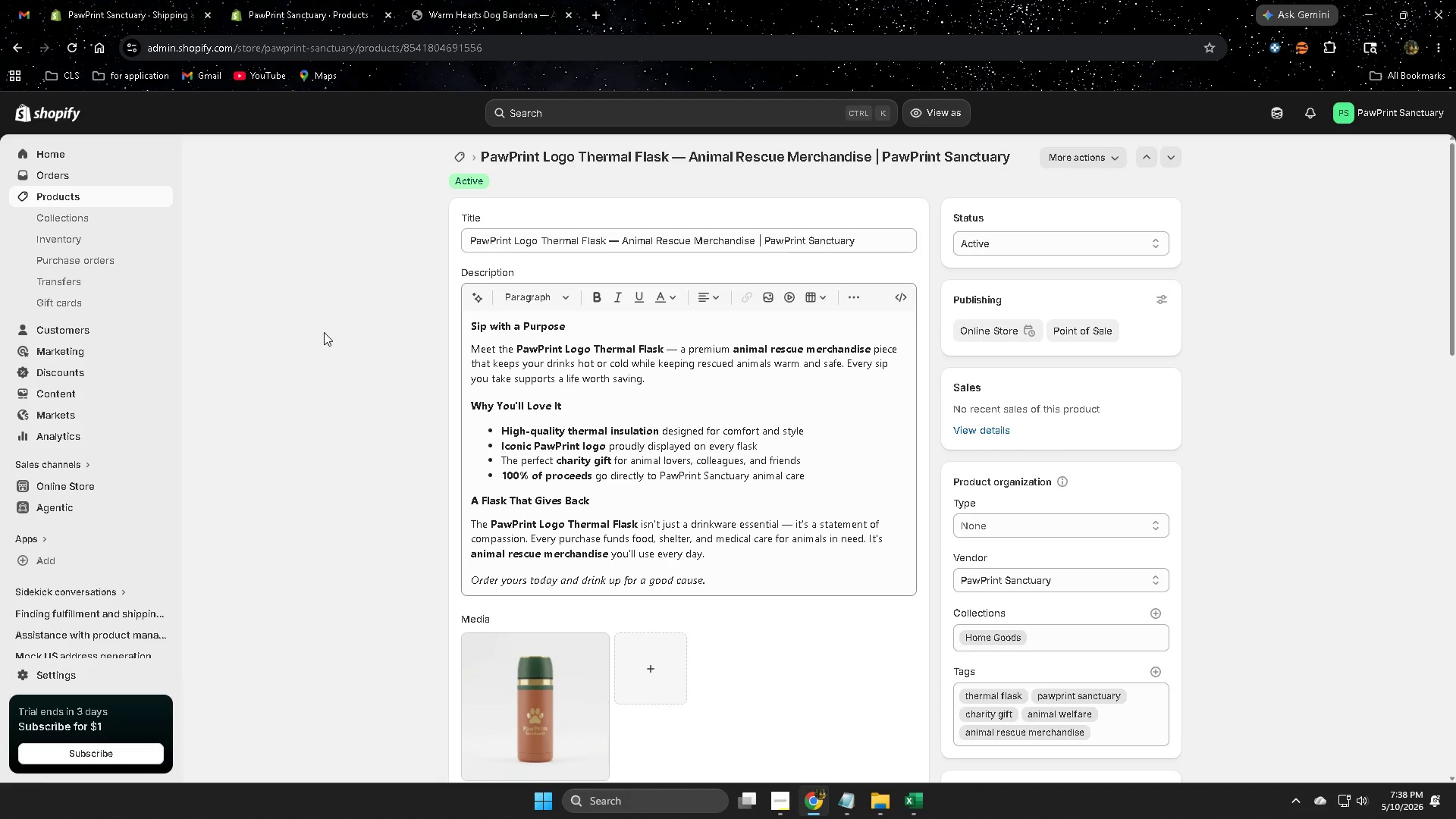 
wait(86.31)
 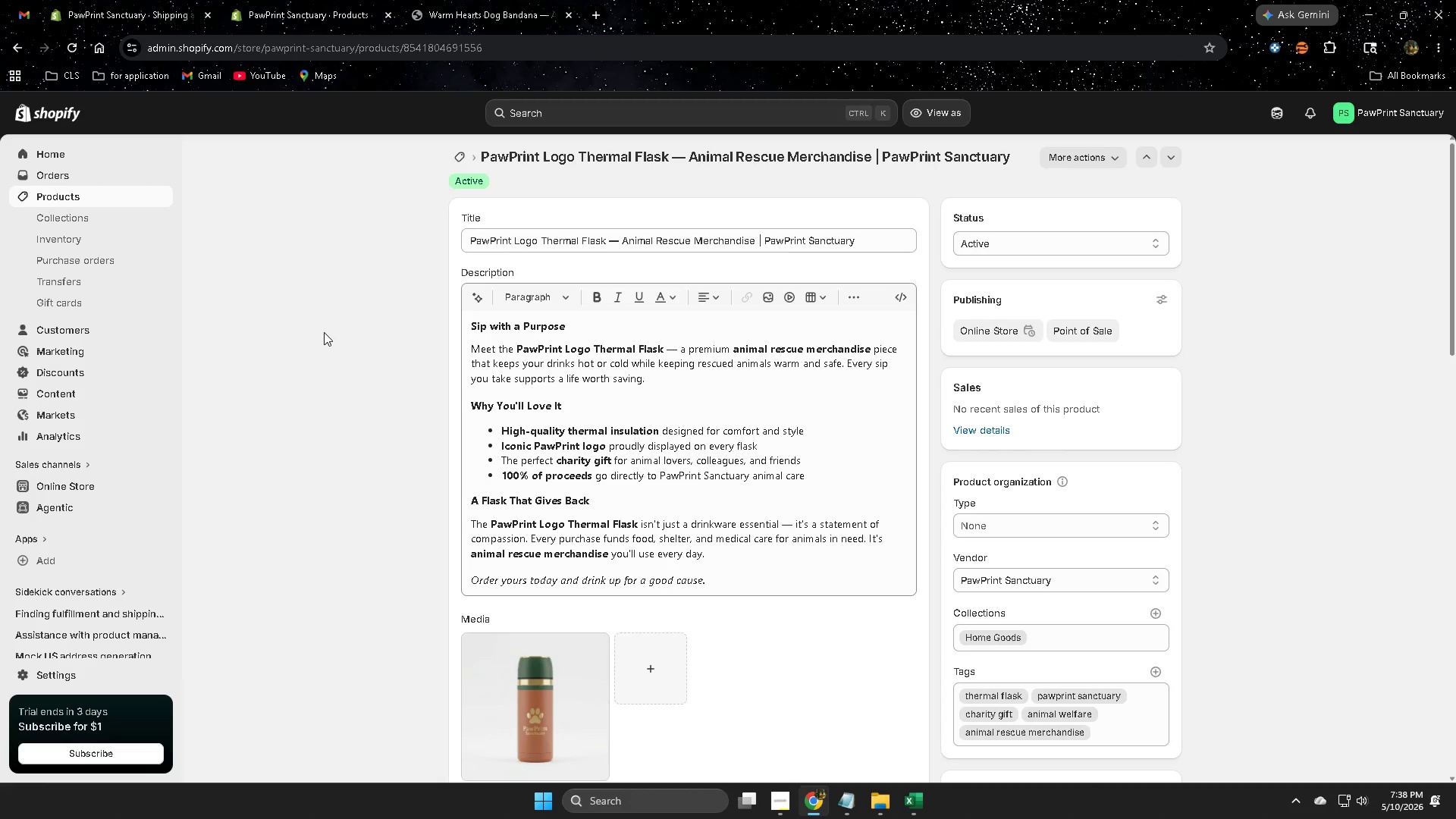 
scroll: coordinate [340, 332], scroll_direction: down, amount: 5.0
 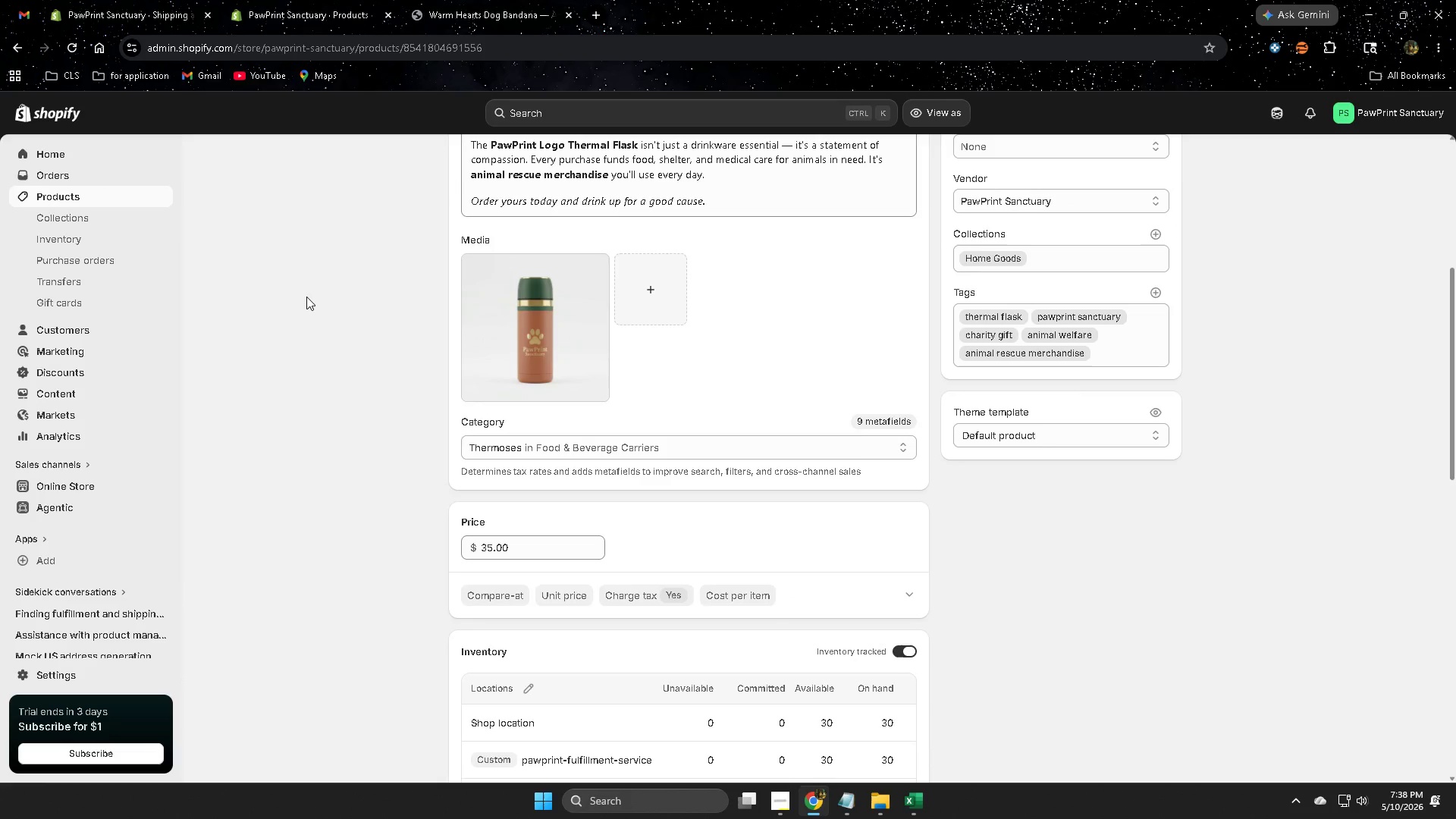 
left_click([306, 297])
 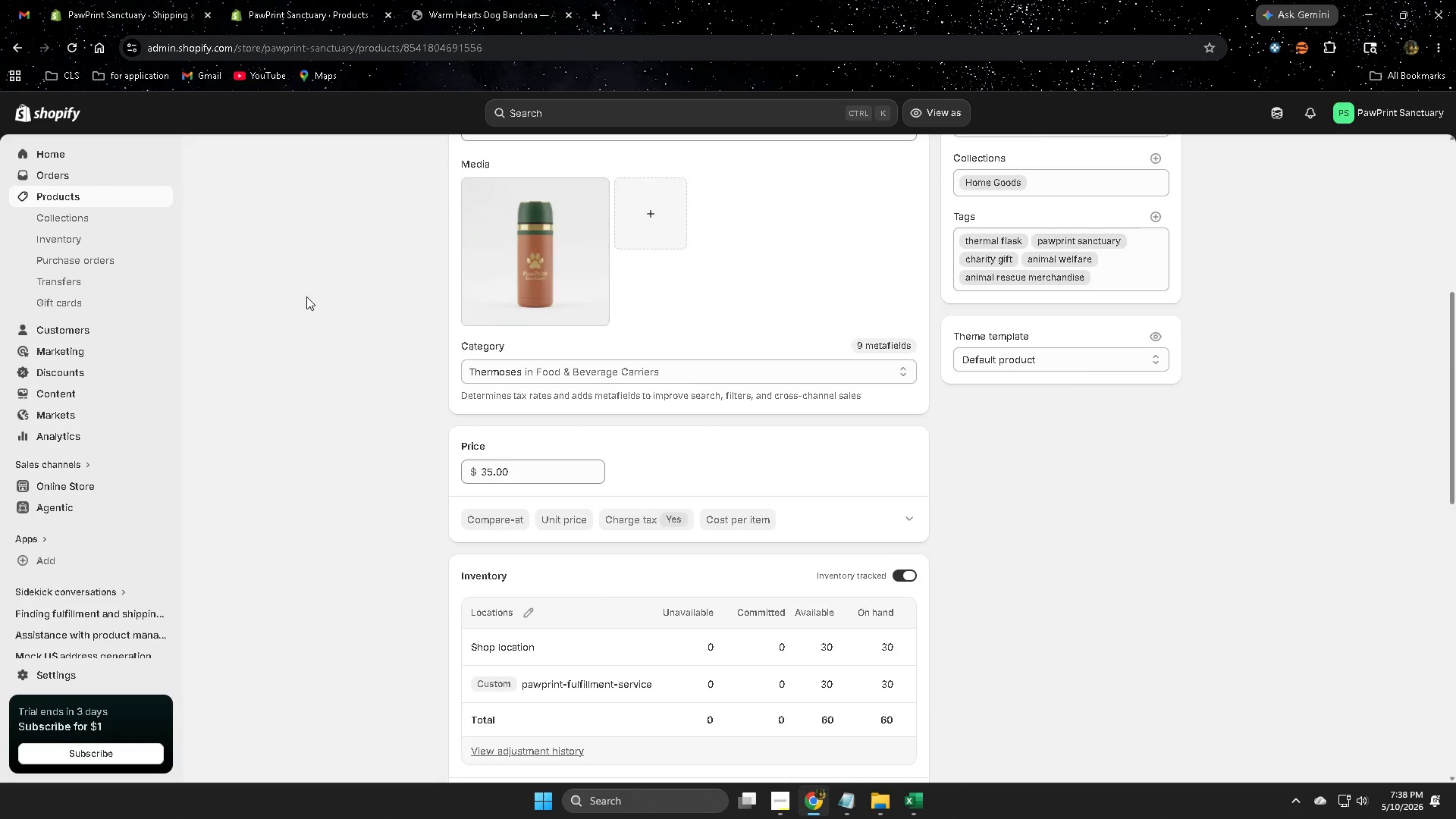 
scroll: coordinate [306, 297], scroll_direction: down, amount: 4.0
 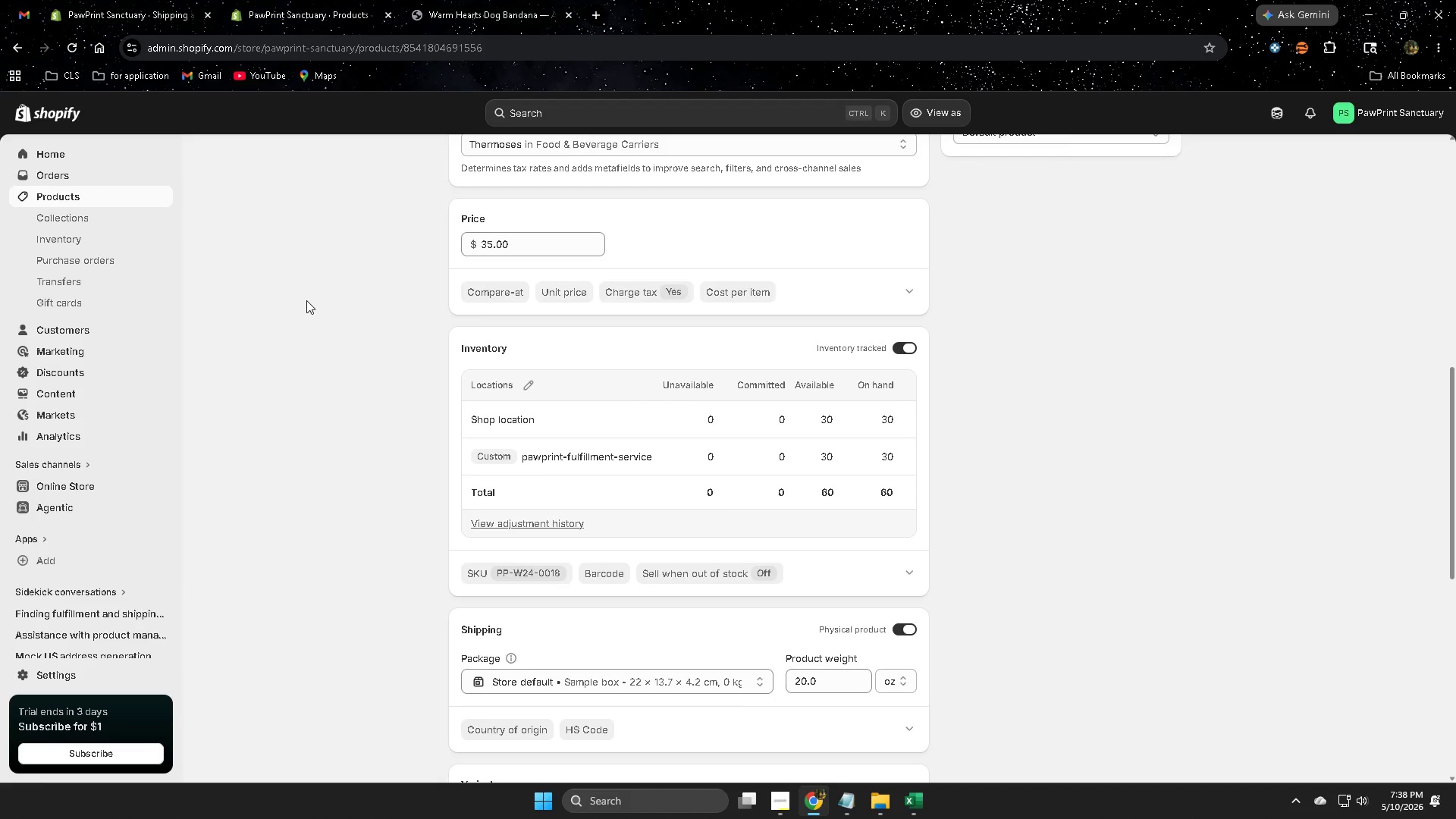 
wait(36.28)
 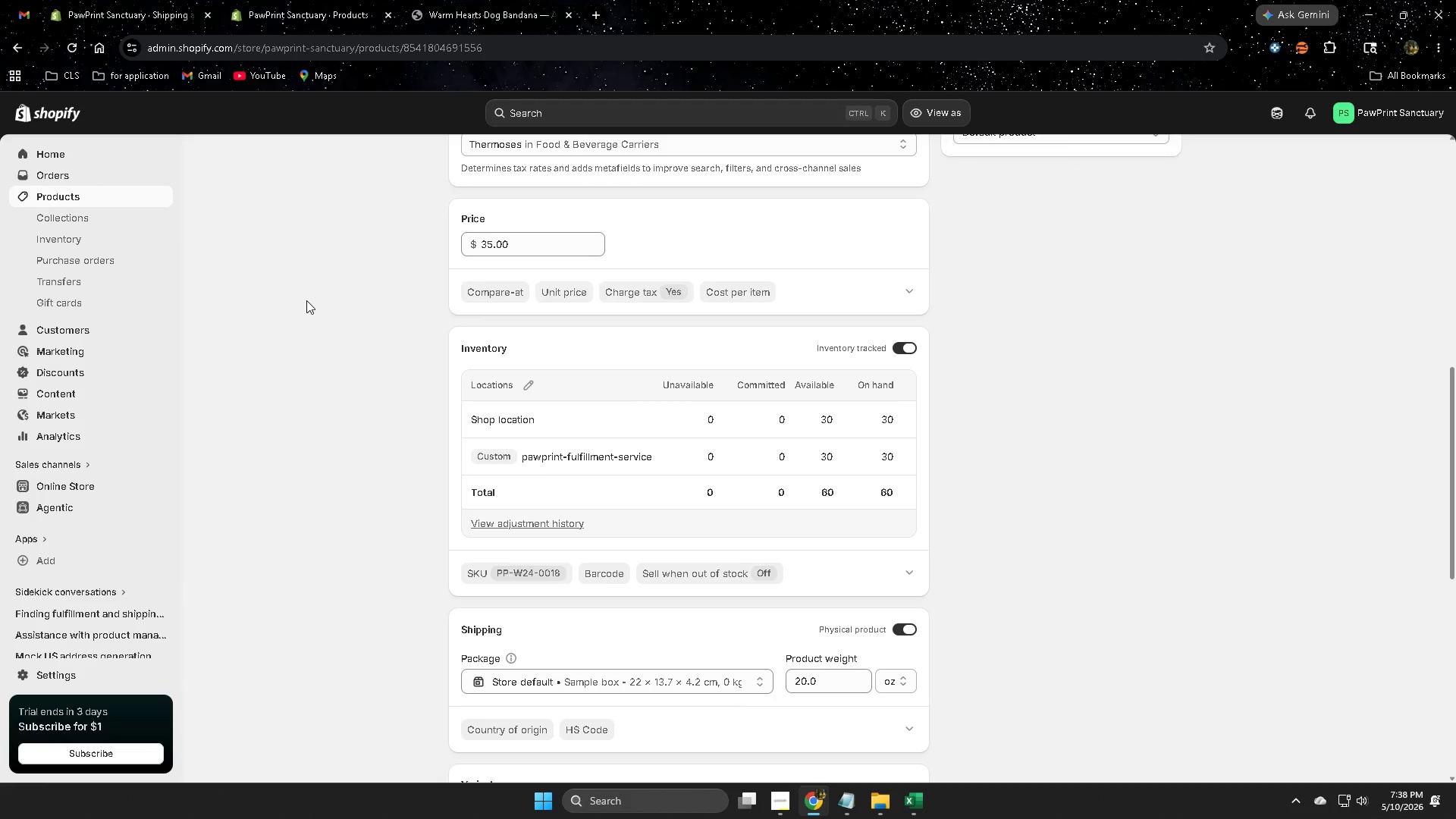 
scroll: coordinate [397, 390], scroll_direction: down, amount: 4.0
 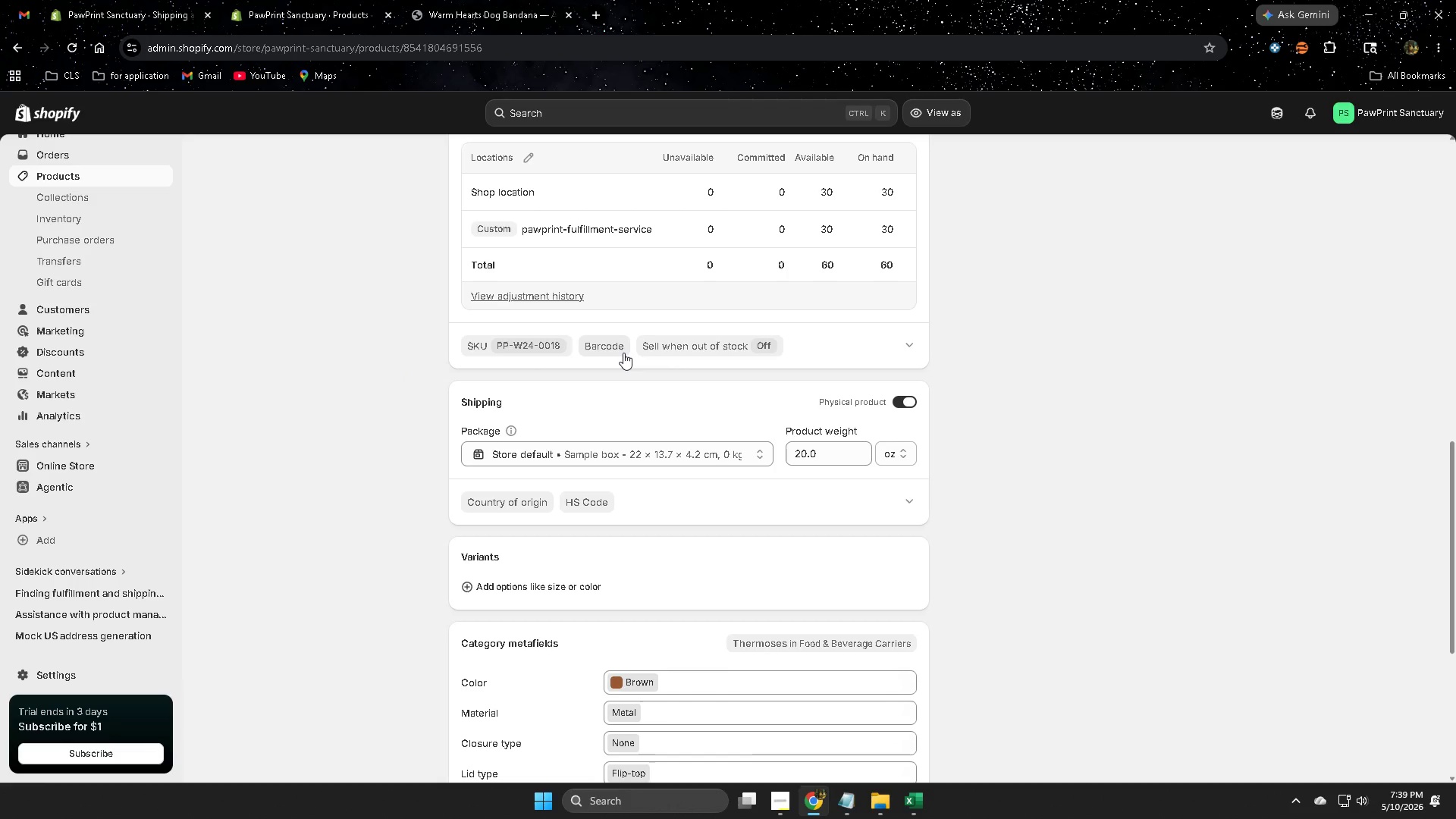 
wait(44.48)
 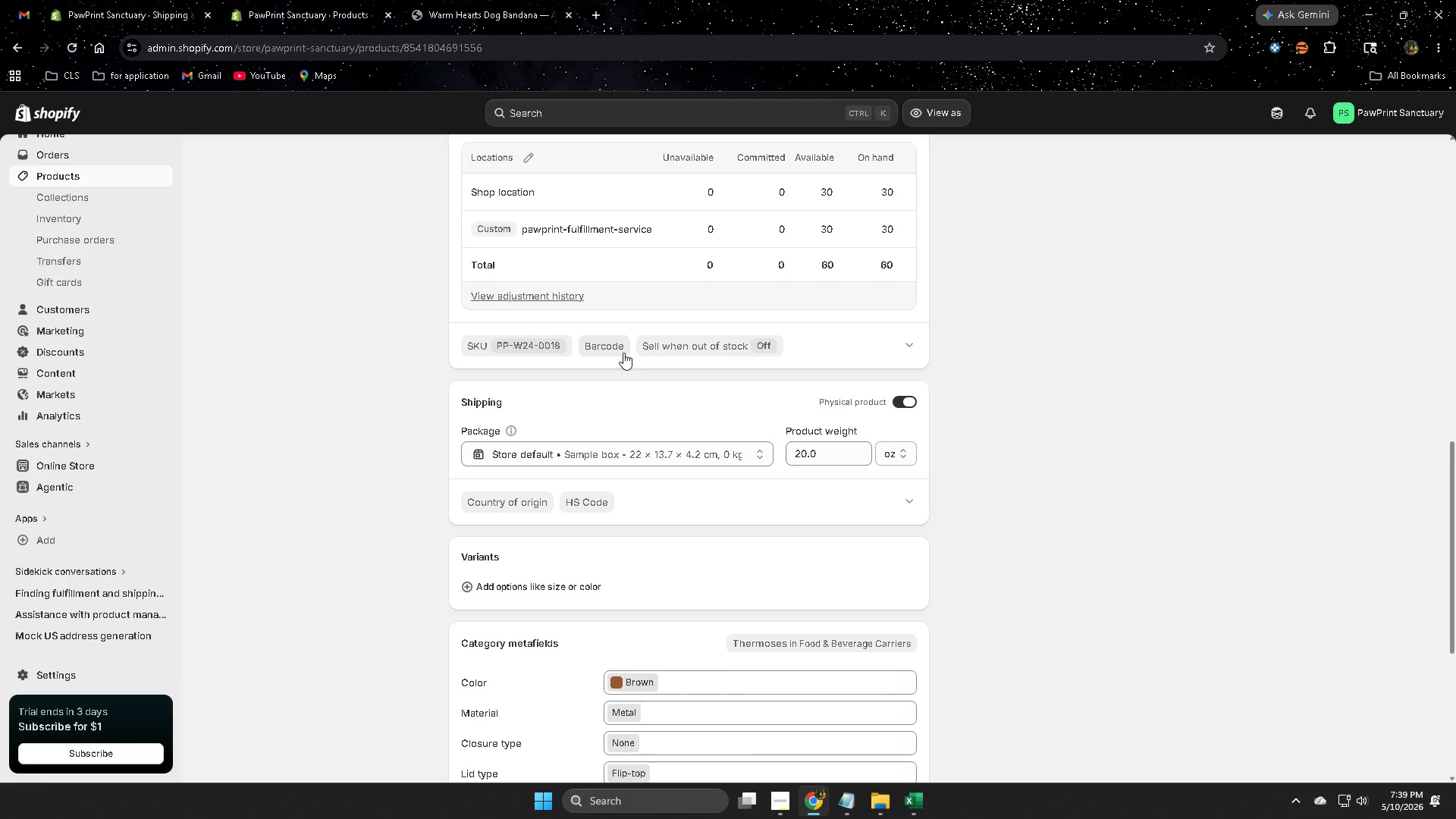 
scroll: coordinate [361, 298], scroll_direction: down, amount: 6.0
 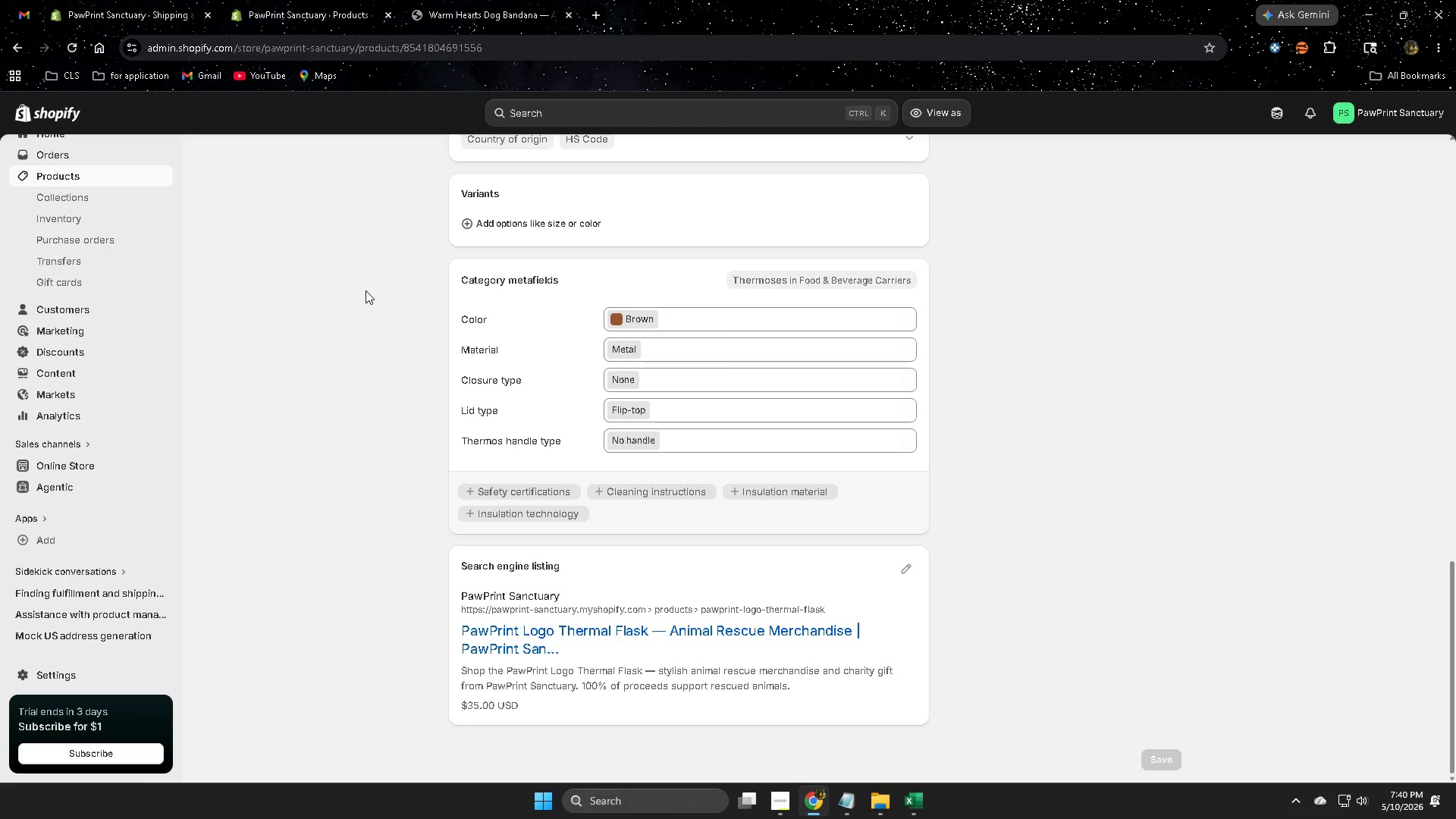 
wait(43.93)
 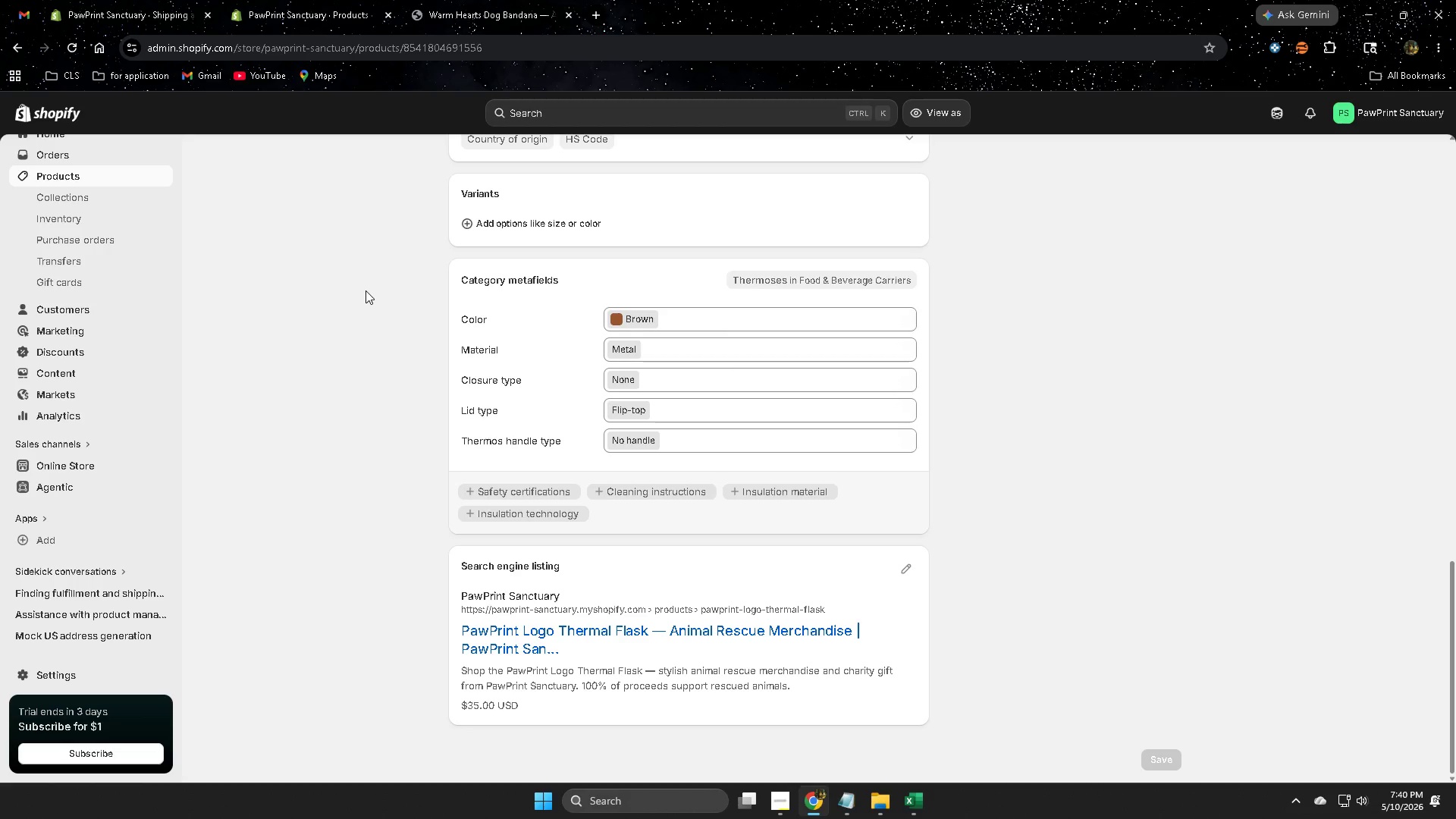 
scroll: coordinate [506, 453], scroll_direction: up, amount: 12.0
 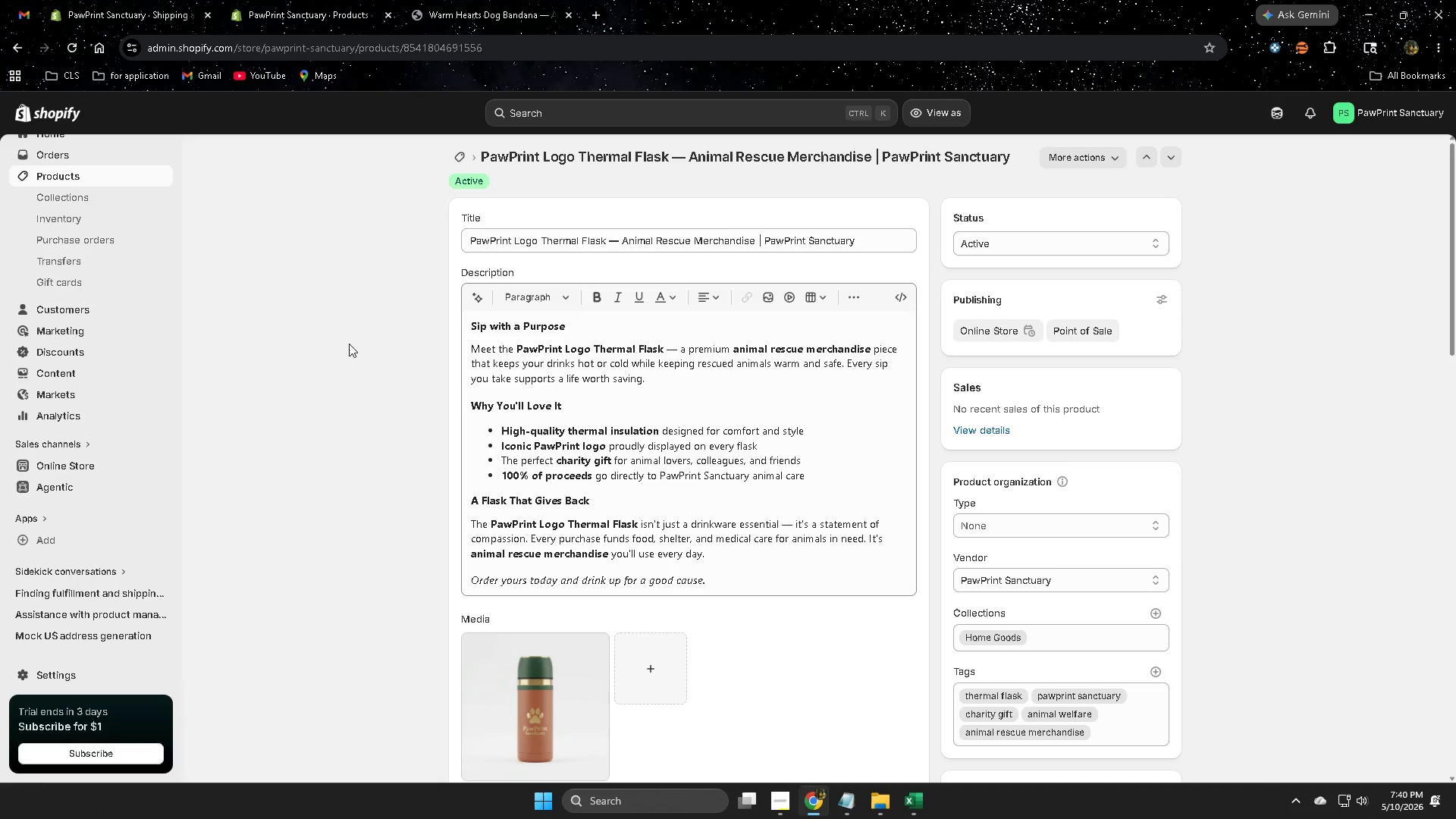 
mouse_move([68, 234])
 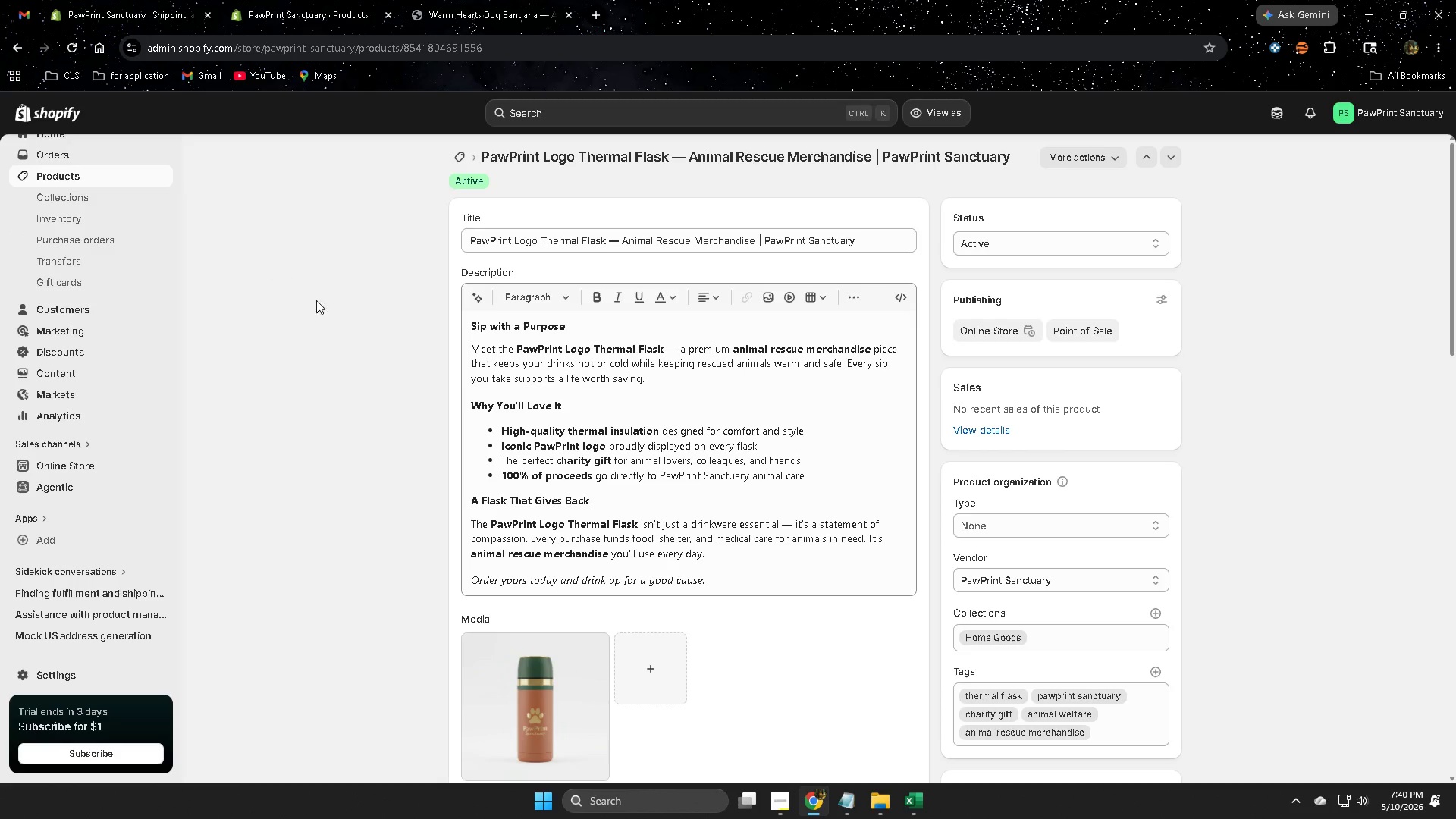 
wait(7.5)
 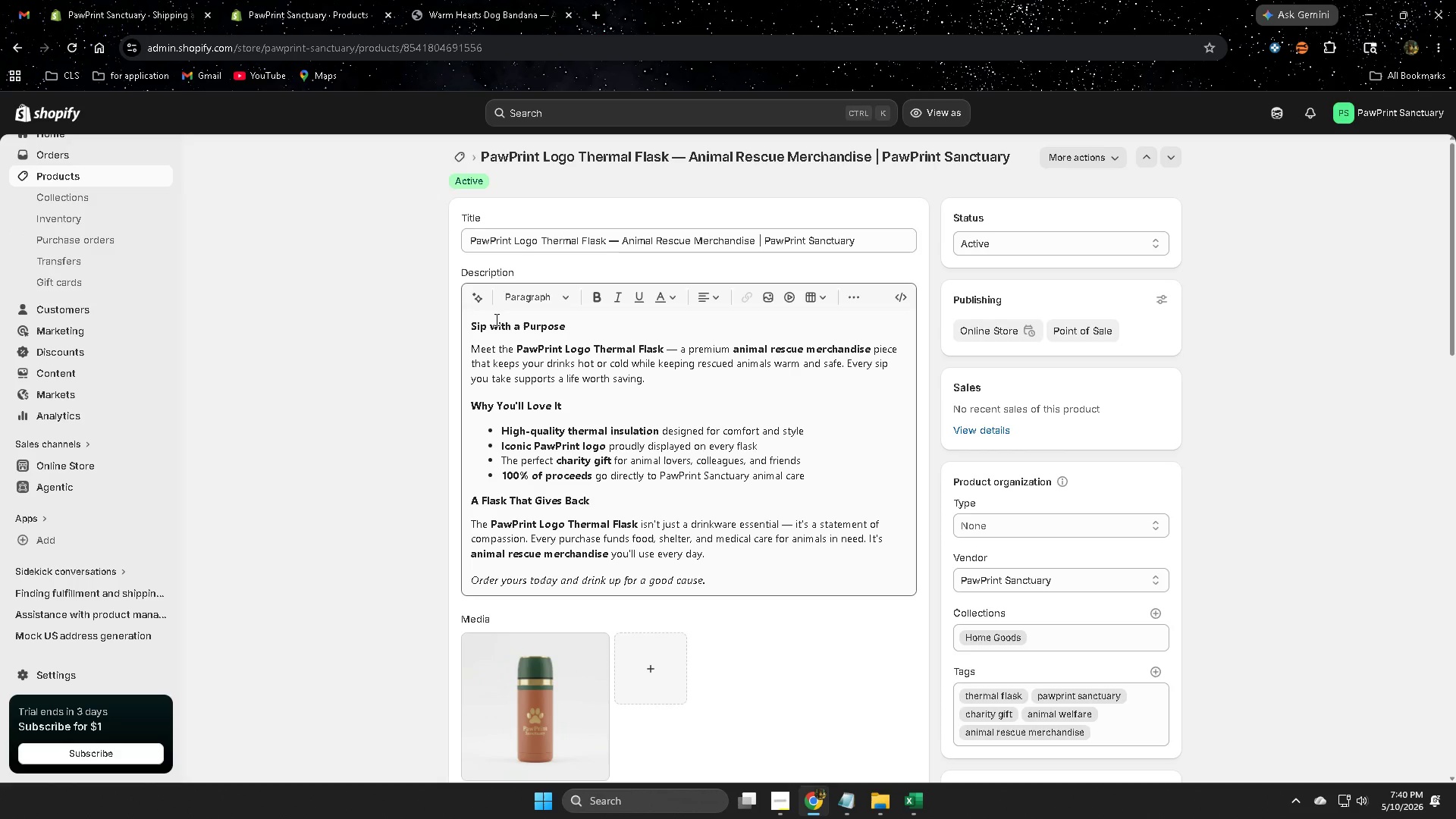 
scroll: coordinate [93, 312], scroll_direction: up, amount: 9.0
 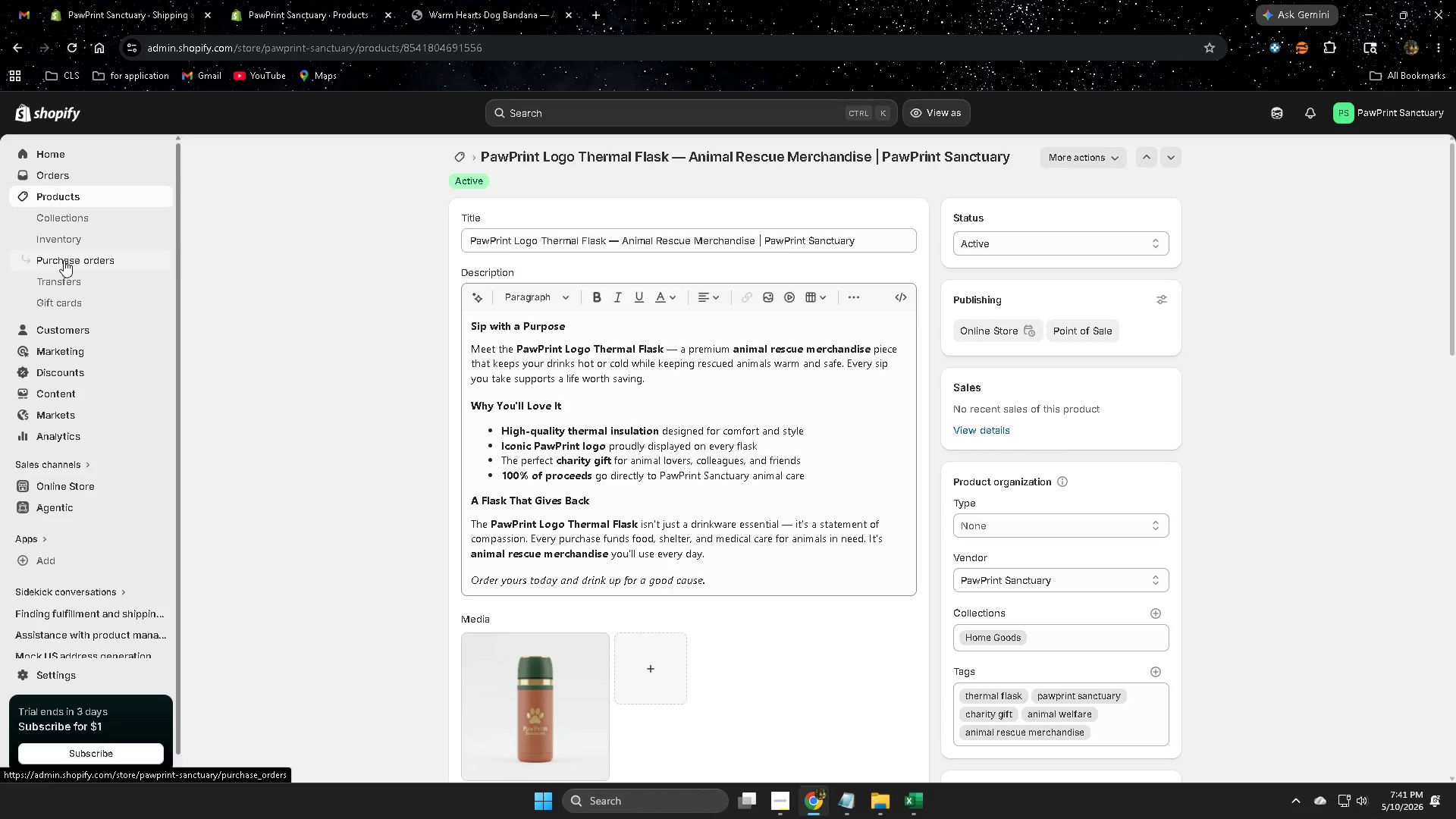 
wait(7.74)
 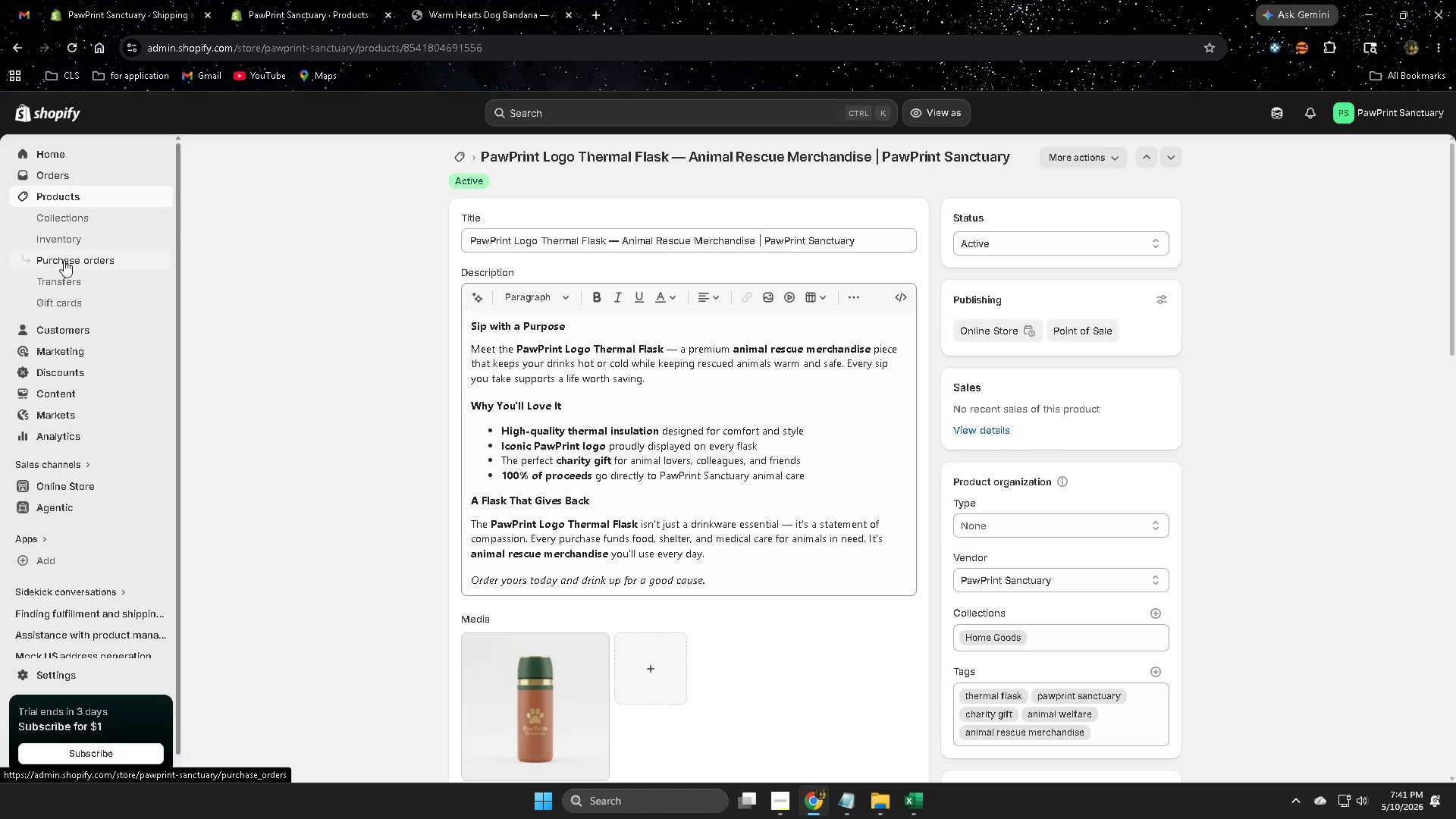 
scroll: coordinate [433, 367], scroll_direction: down, amount: 2.0
 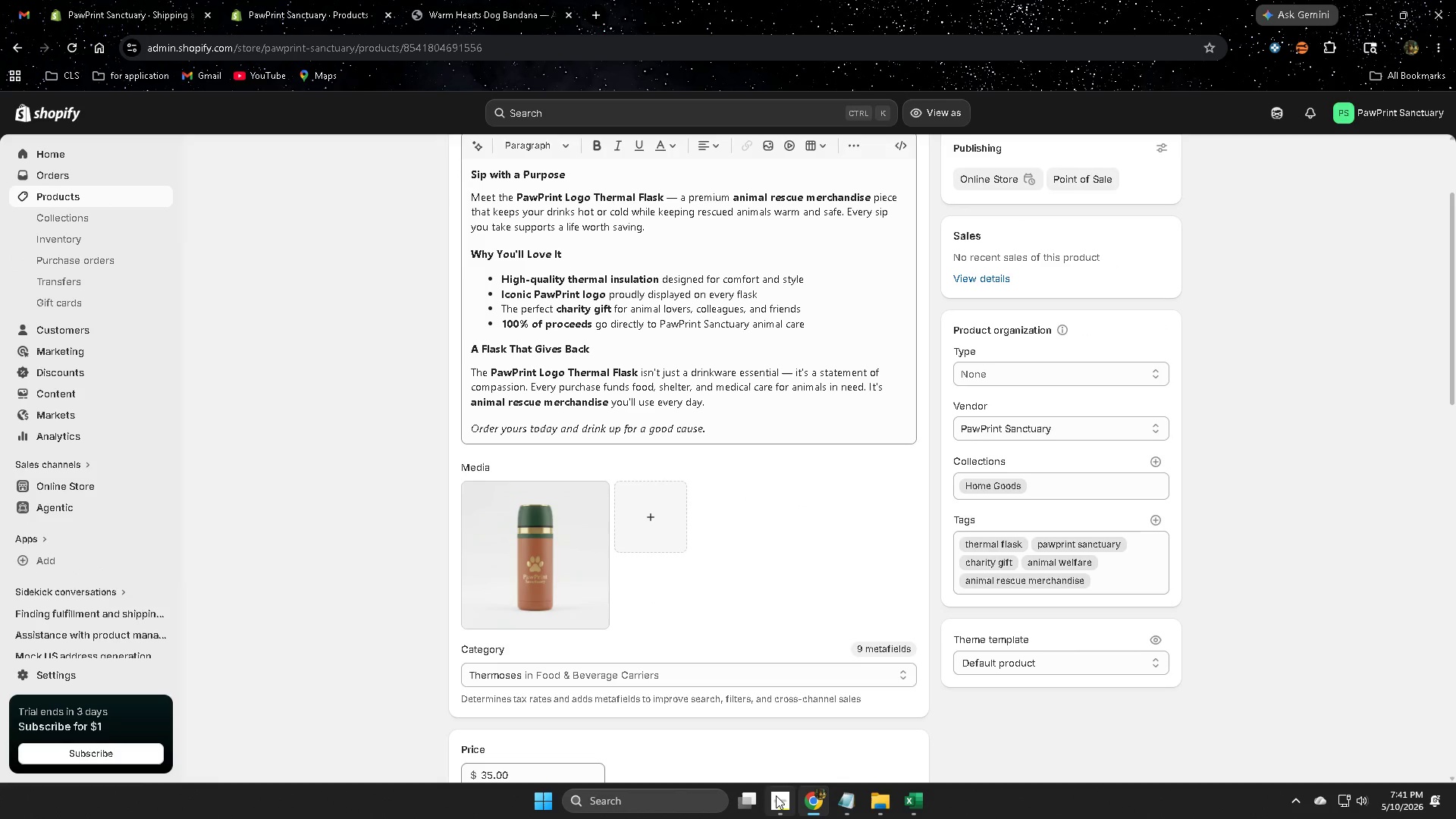 
left_click([772, 802])